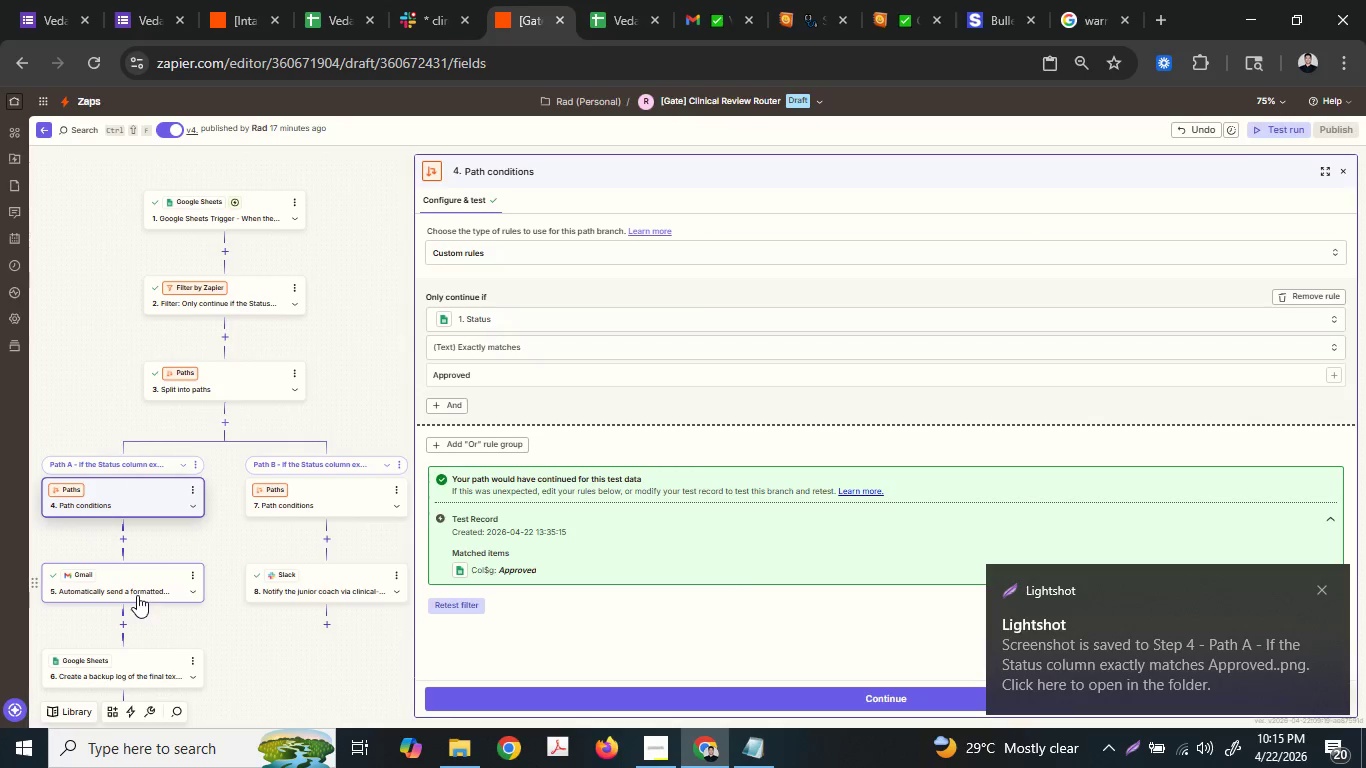 
left_click([137, 594])
 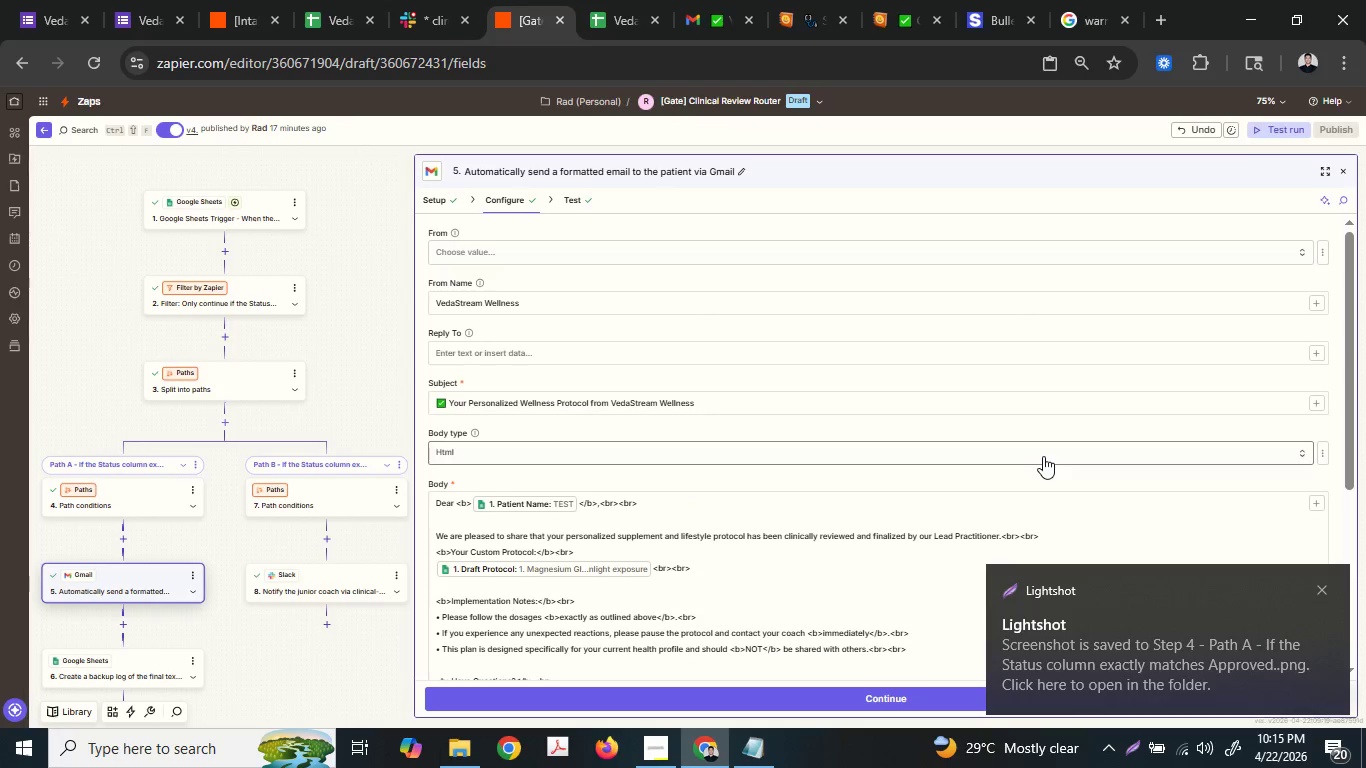 
scroll: coordinate [1043, 456], scroll_direction: down, amount: 1.0
 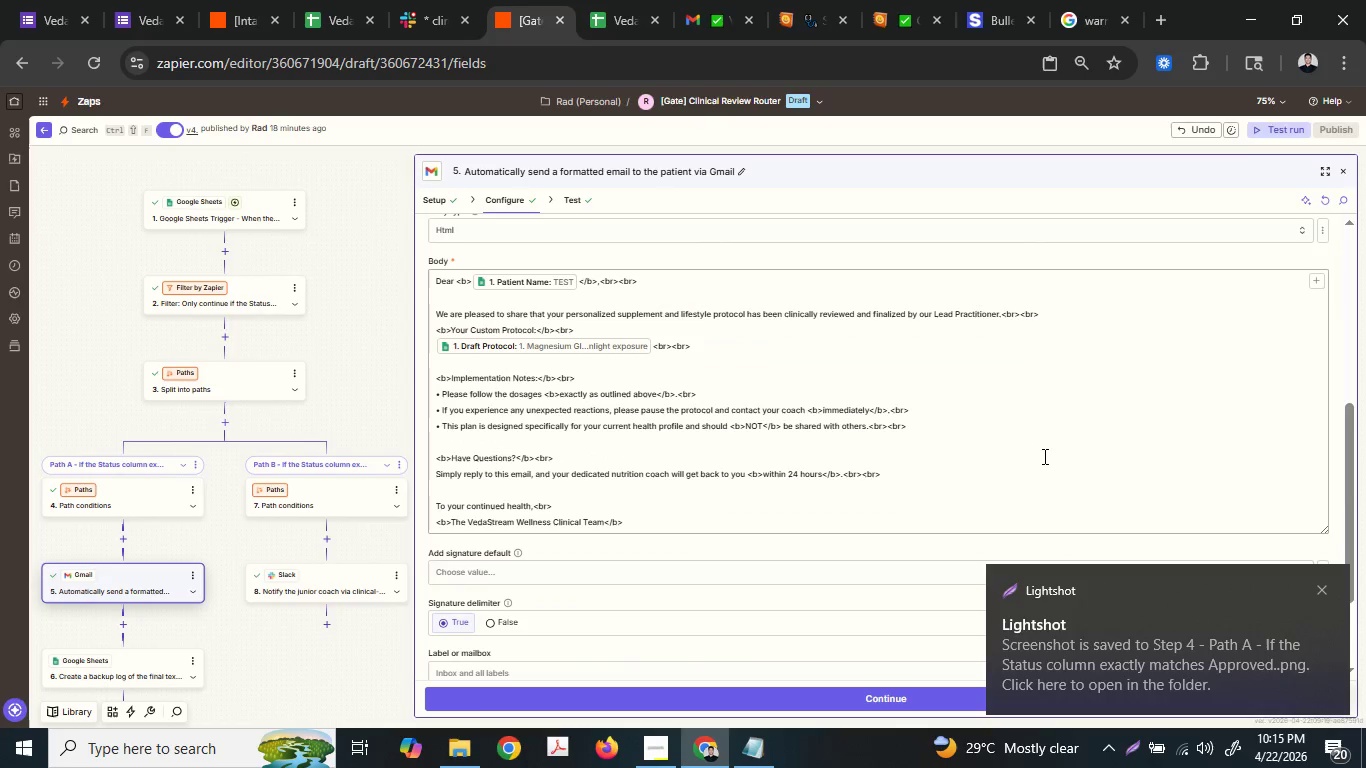 
scroll: coordinate [1008, 465], scroll_direction: up, amount: 2.0
 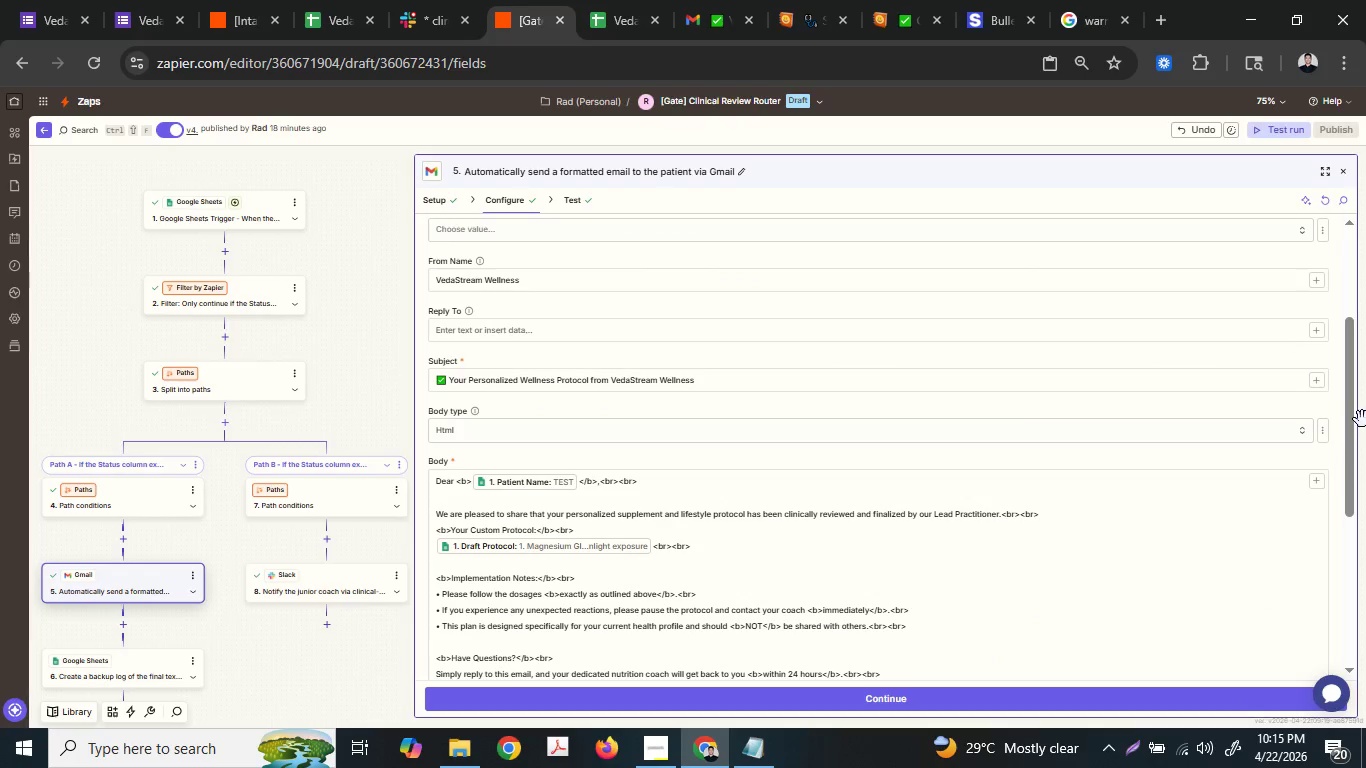 
left_click_drag(start_coordinate=[1347, 410], to_coordinate=[1364, 434])
 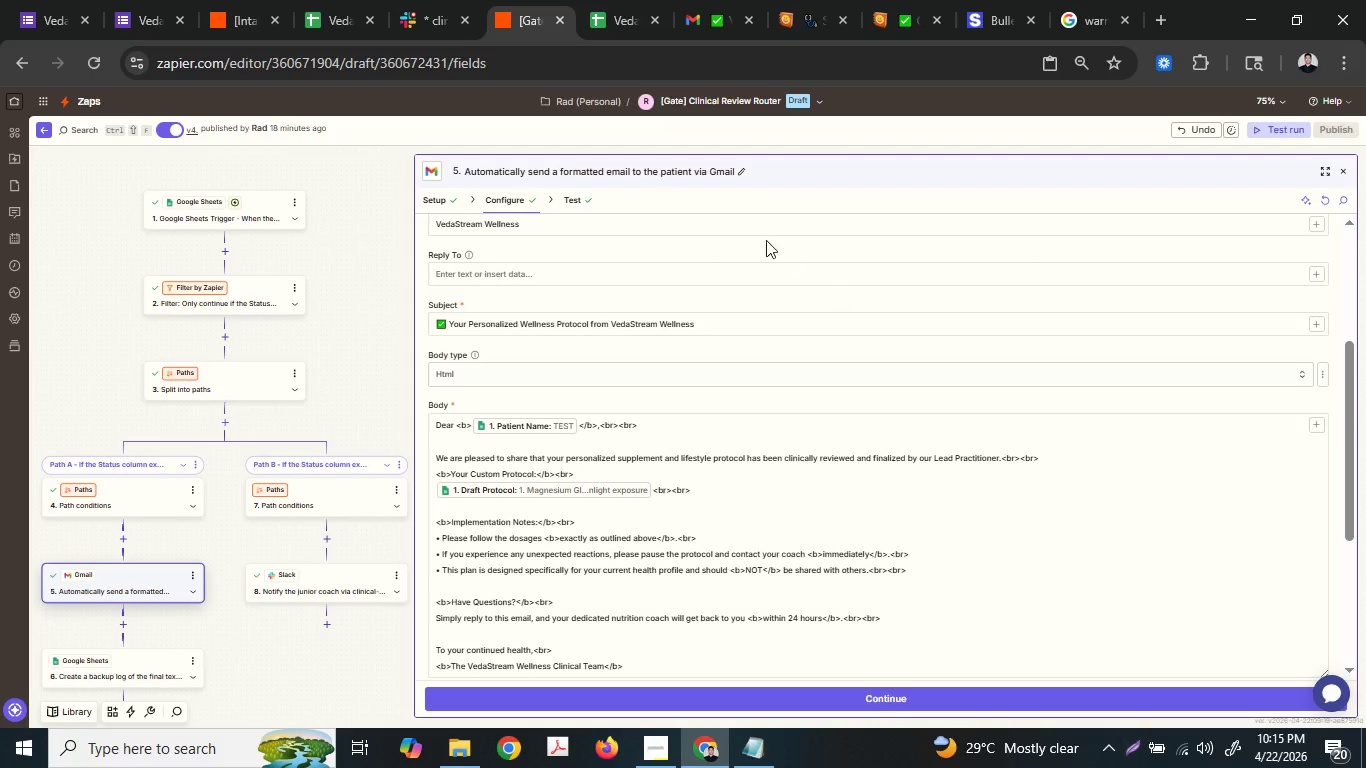 
left_click([698, 171])
 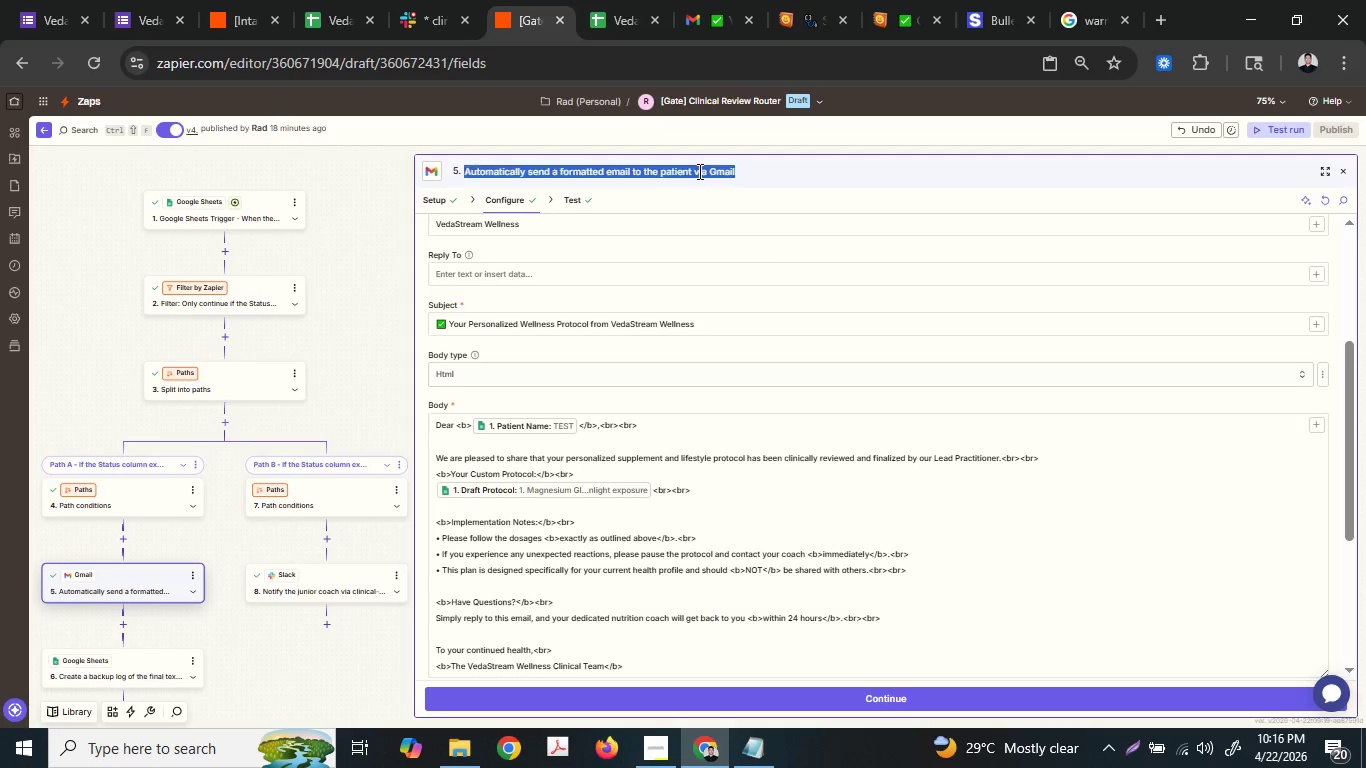 
key(Control+ControlLeft)
 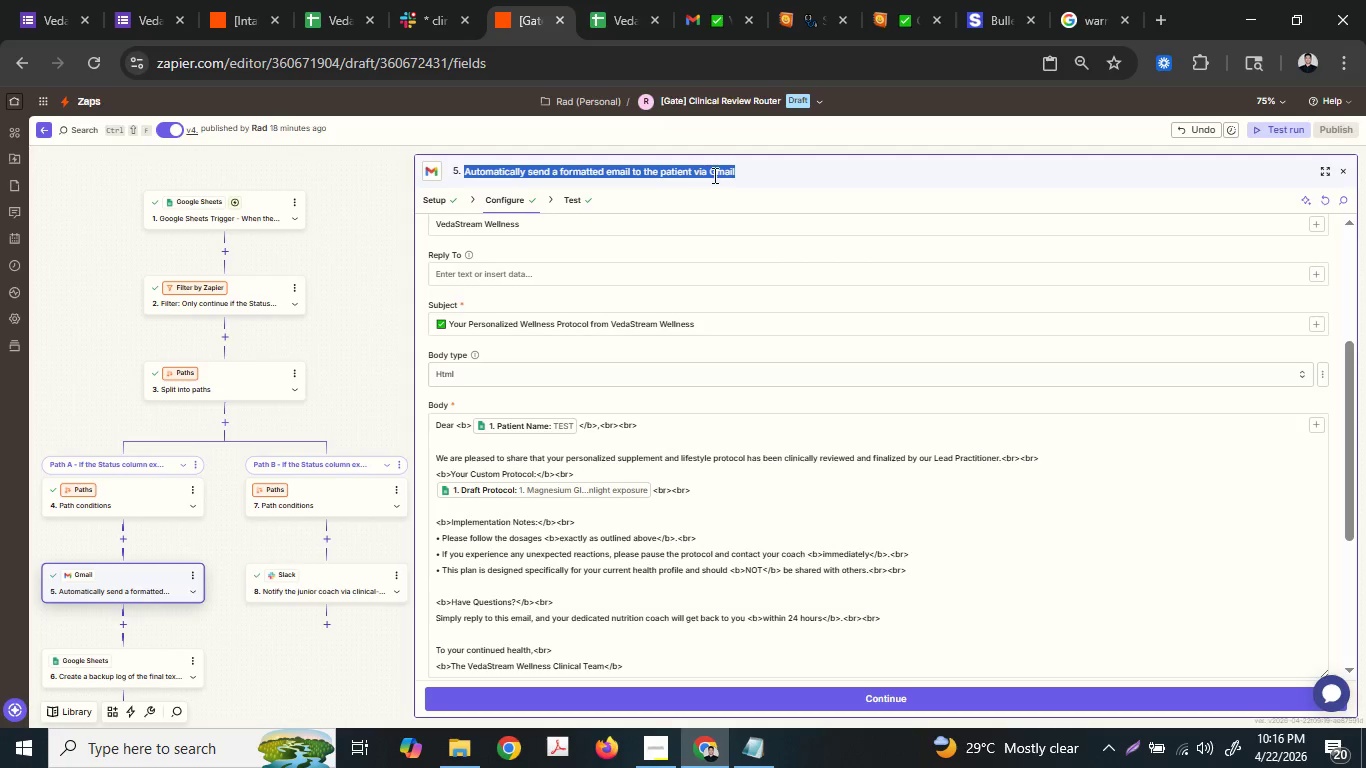 
key(Control+C)
 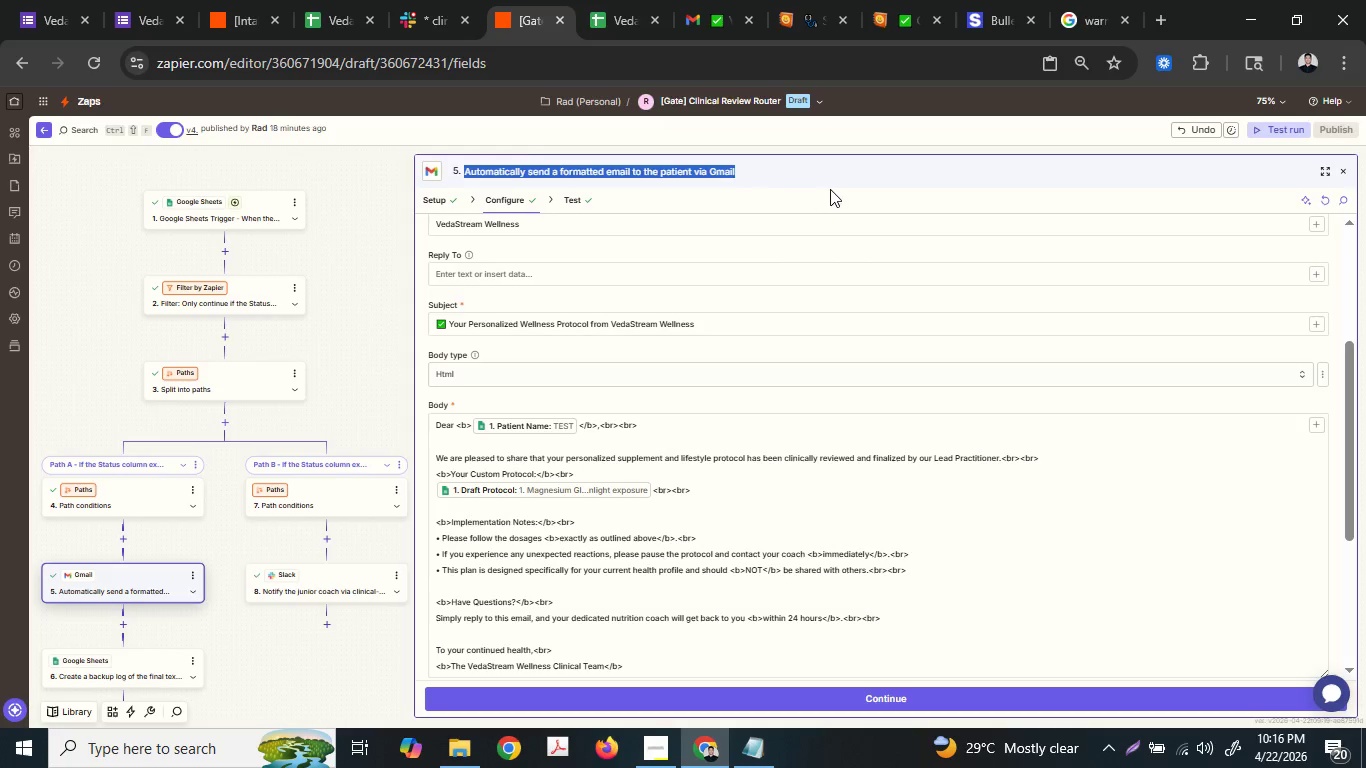 
left_click([830, 189])
 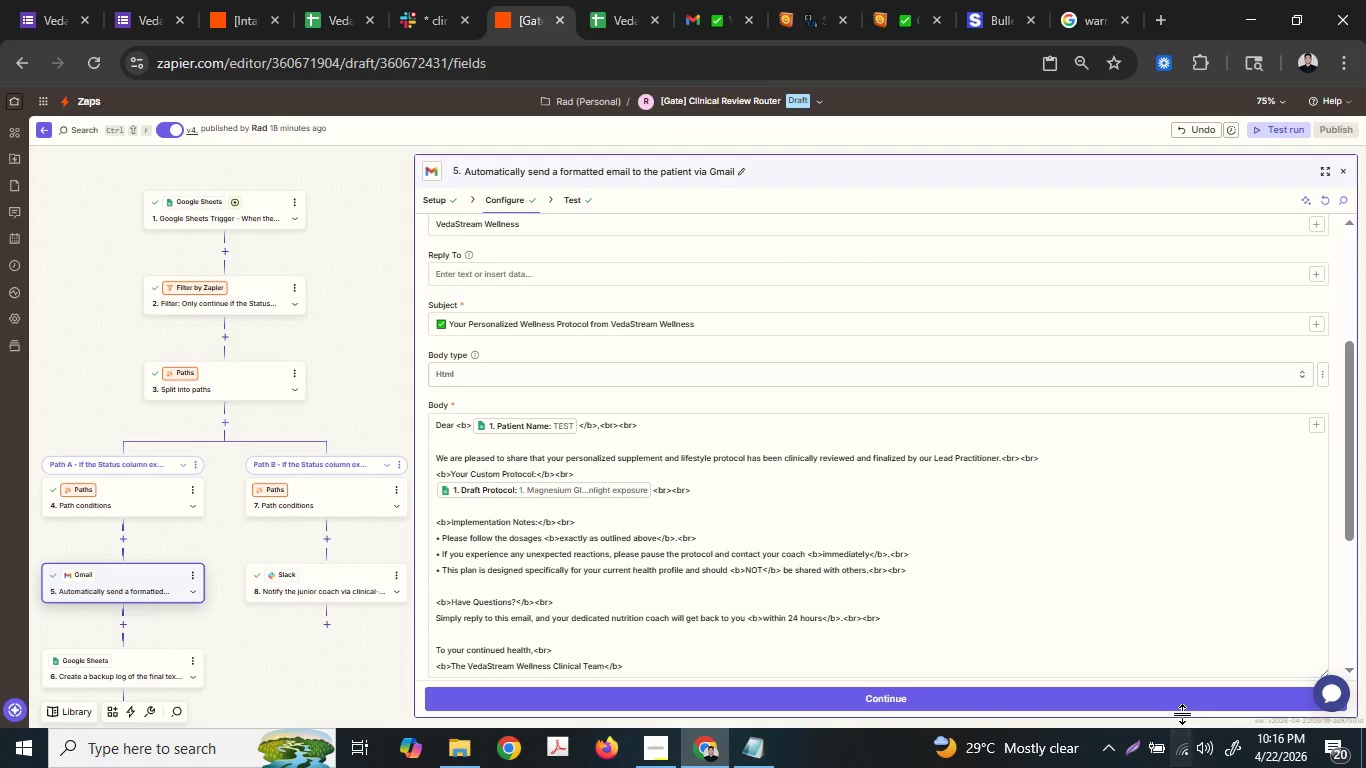 
left_click([1137, 753])
 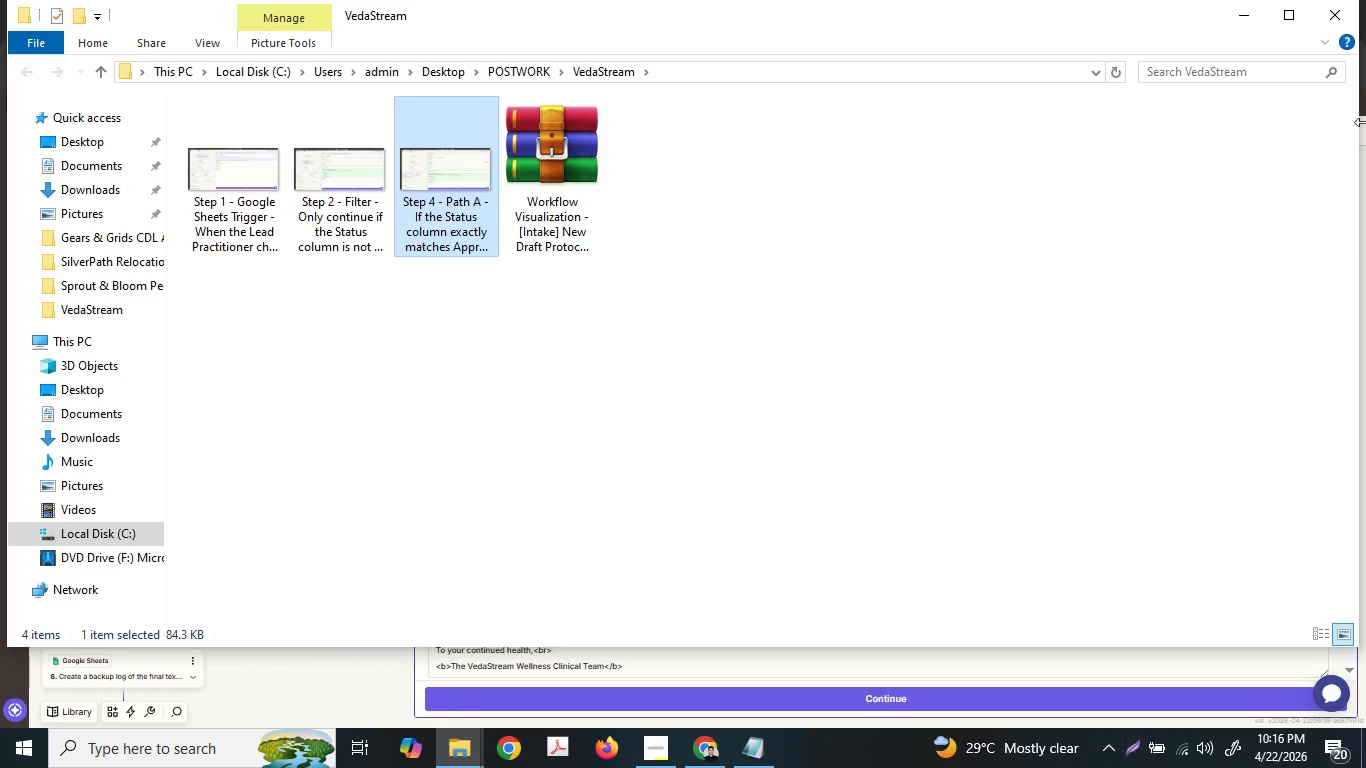 
left_click([1328, 24])
 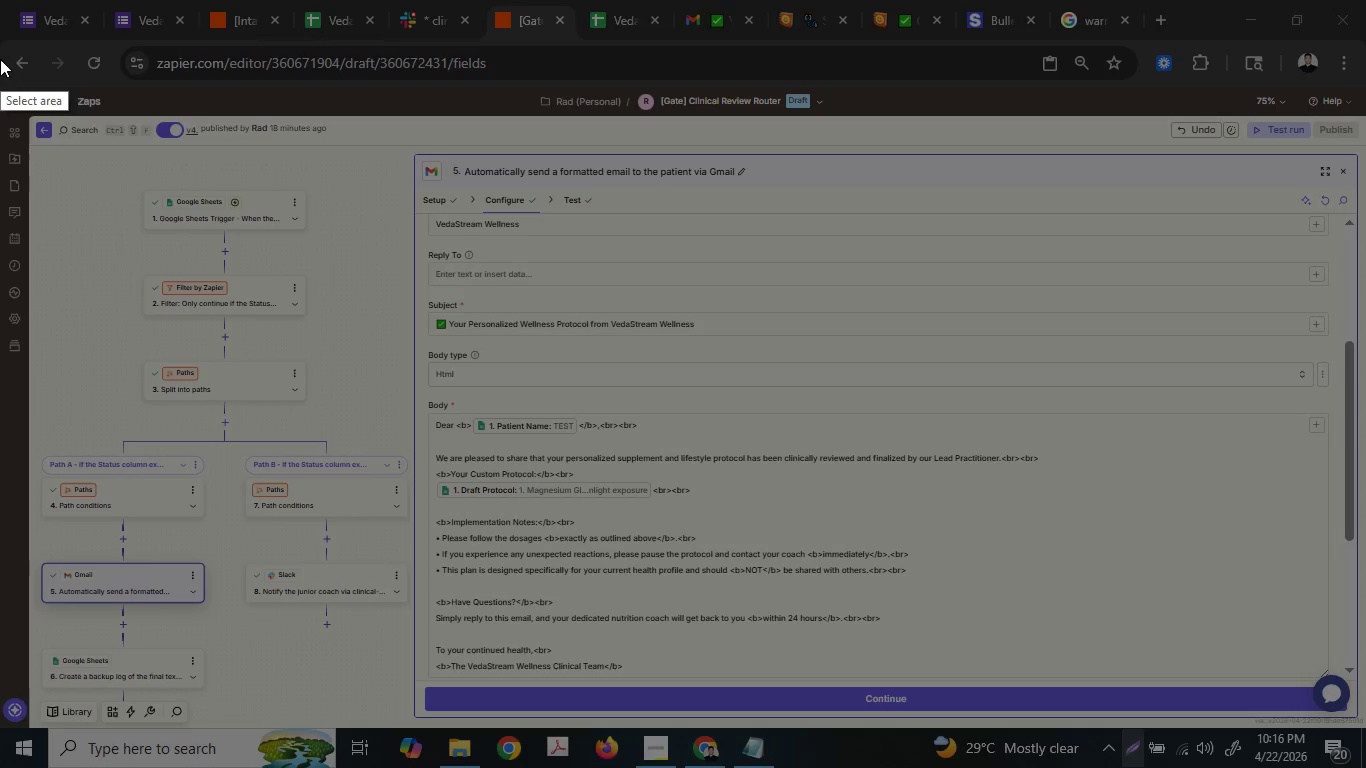 
left_click_drag(start_coordinate=[0, 83], to_coordinate=[1365, 725])
 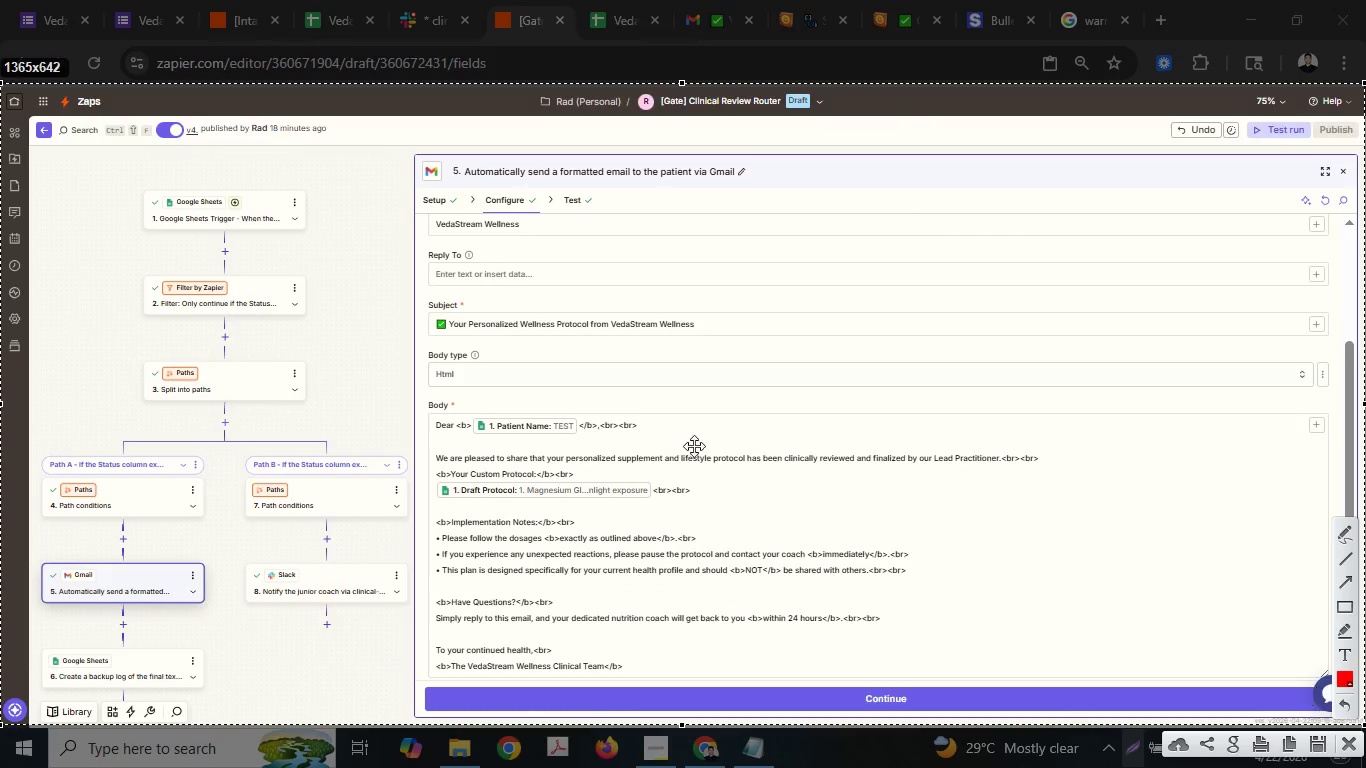 
right_click([690, 442])
 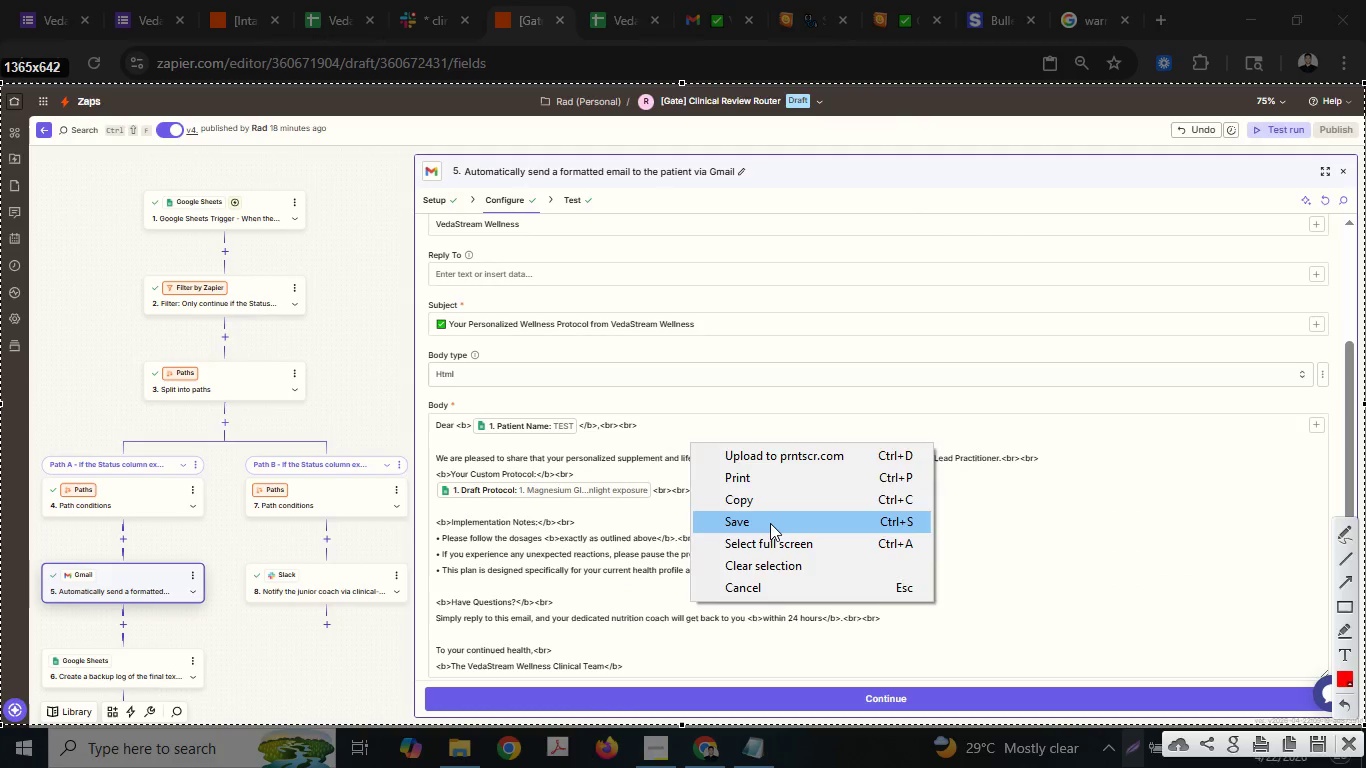 
left_click([771, 523])
 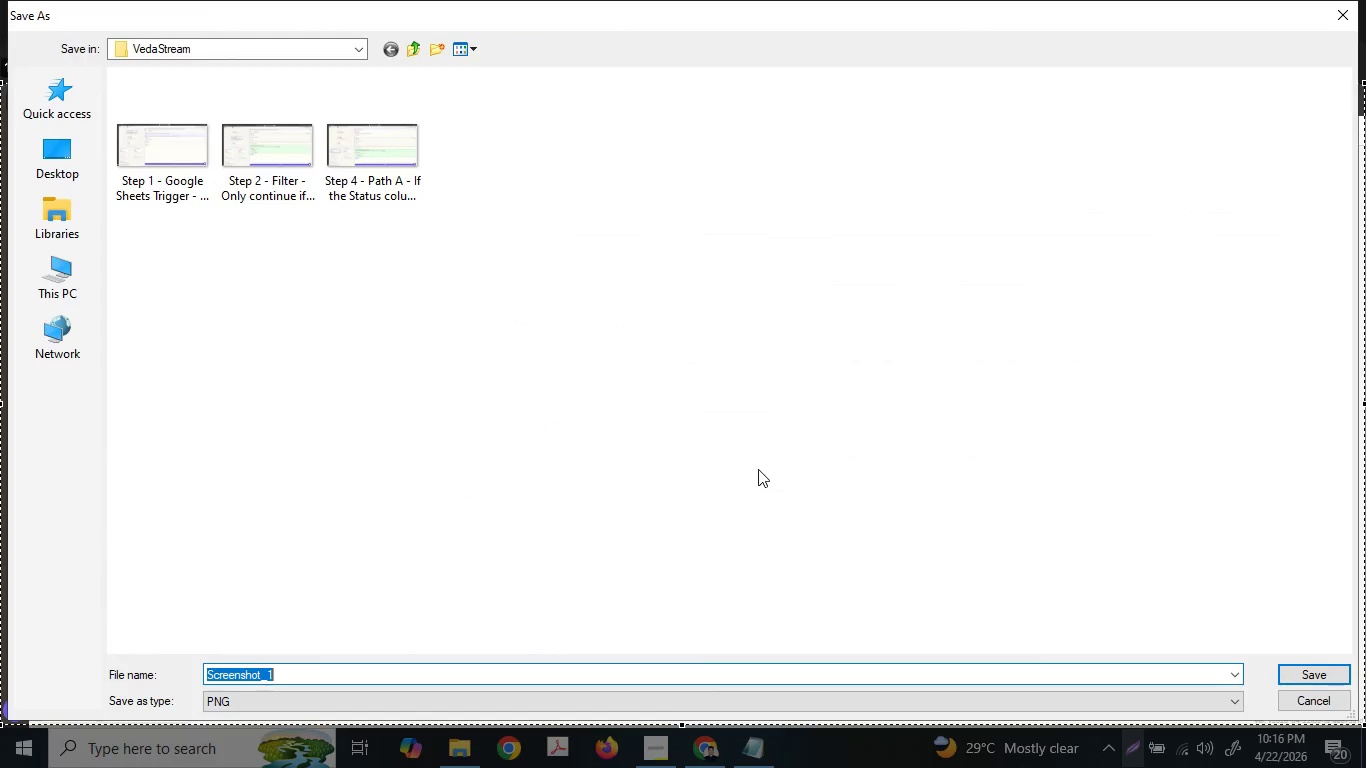 
type(Step 5 - )
 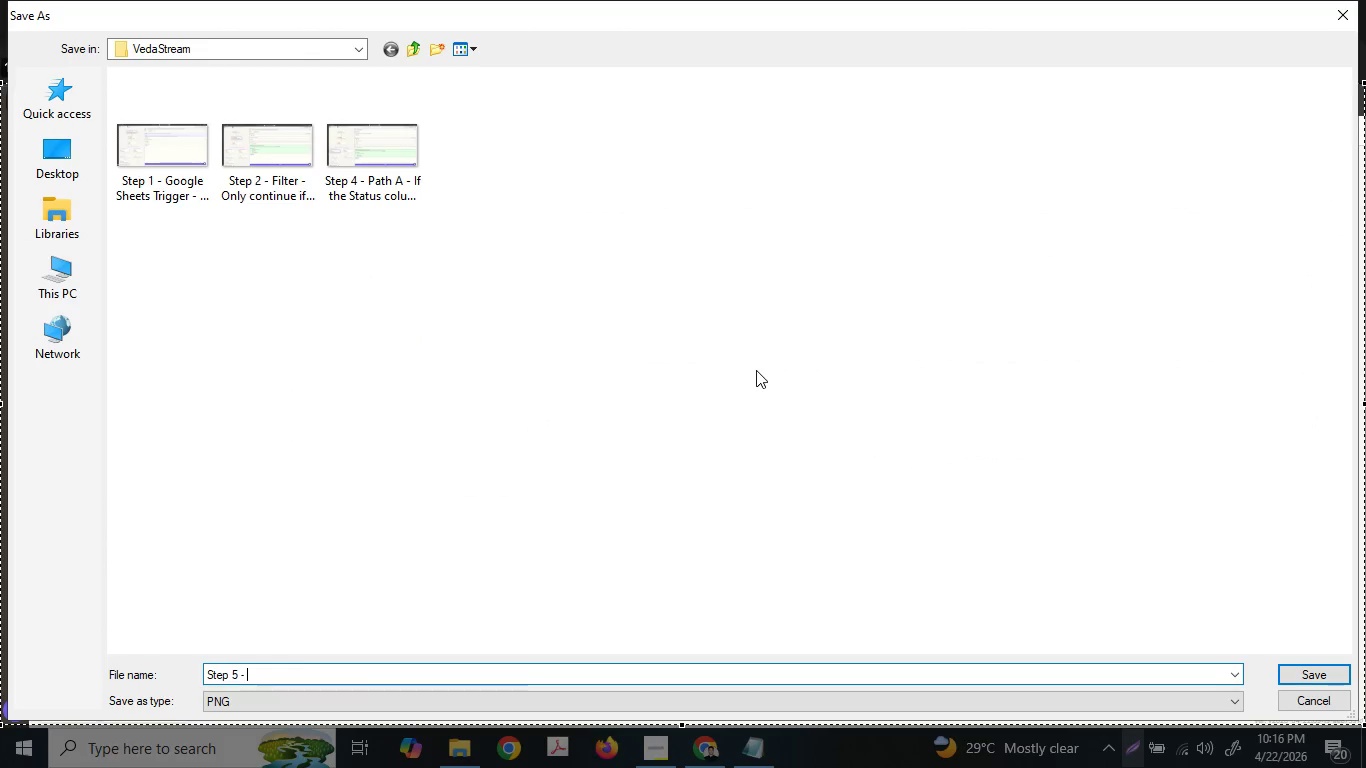 
key(Control+ControlLeft)
 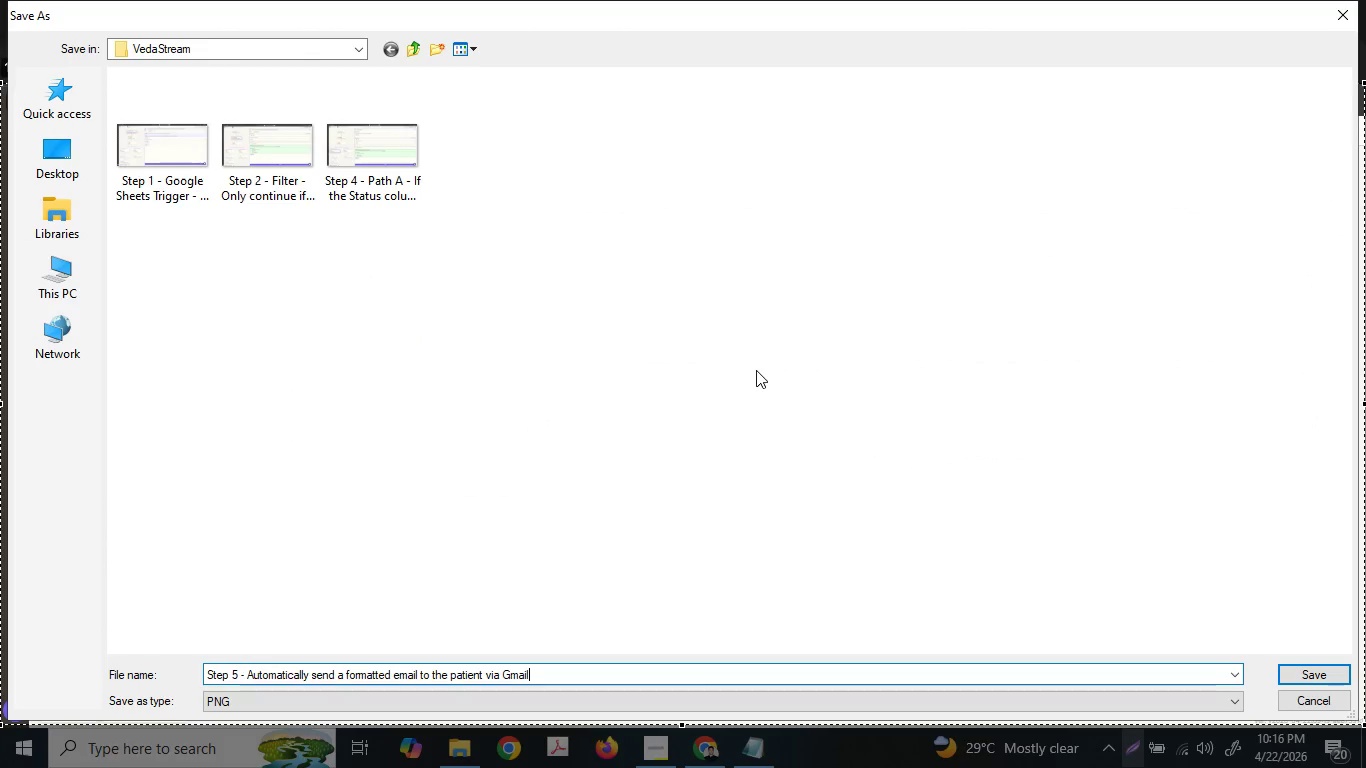 
key(Control+V)
 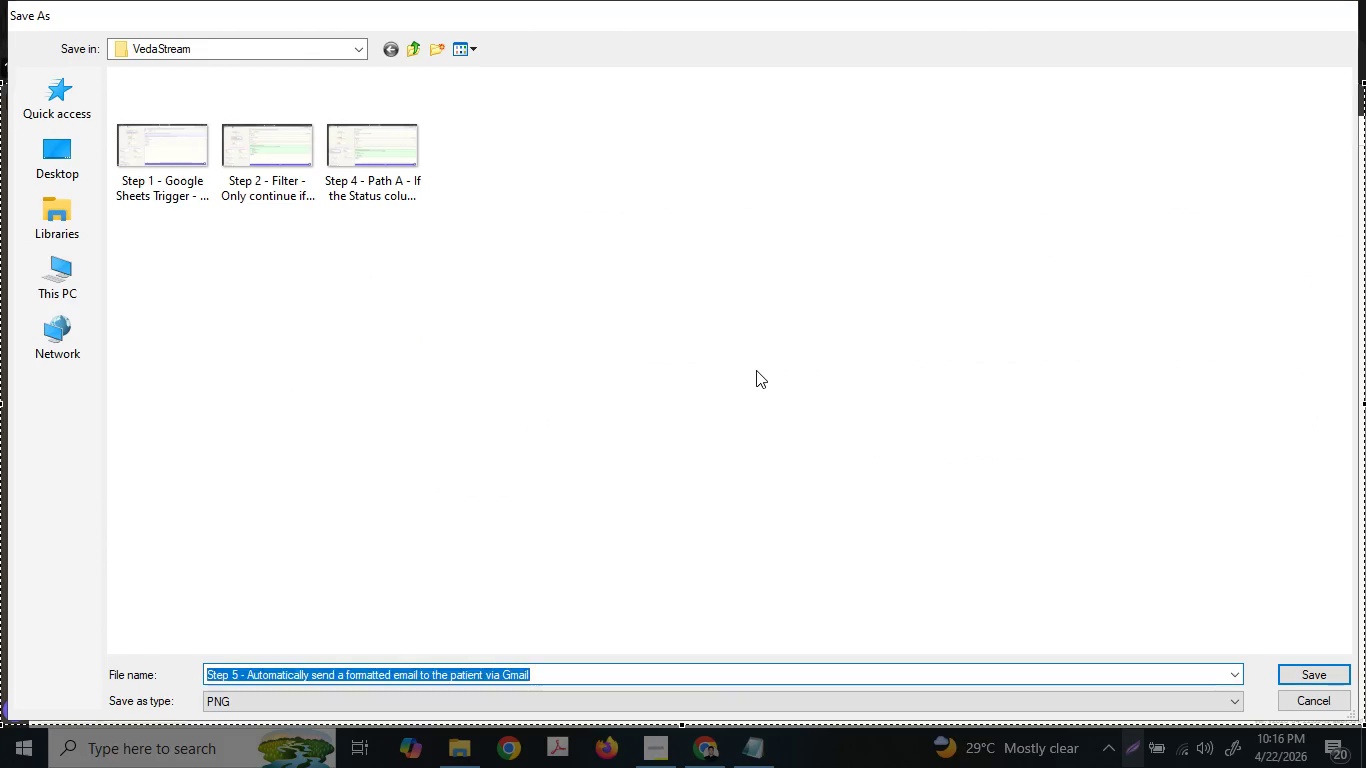 
key(Enter)
 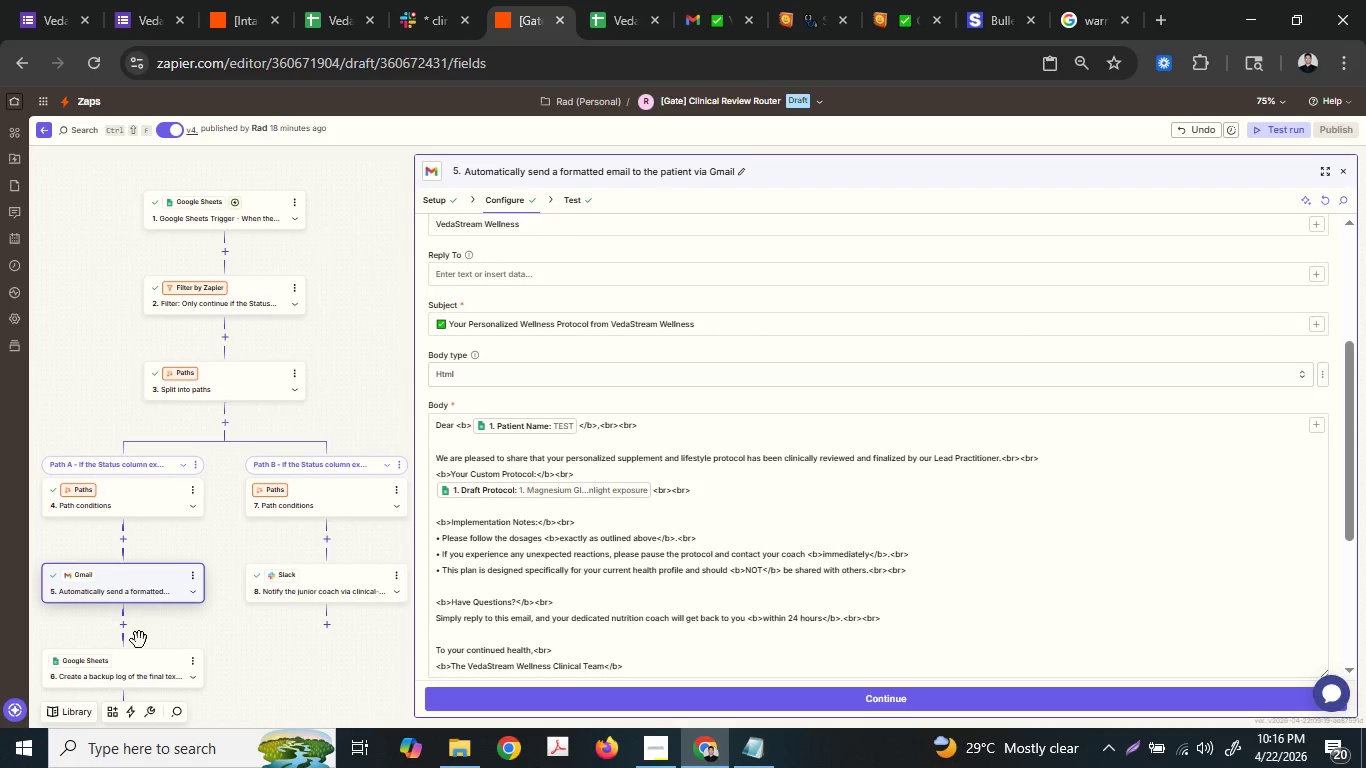 
left_click([123, 665])
 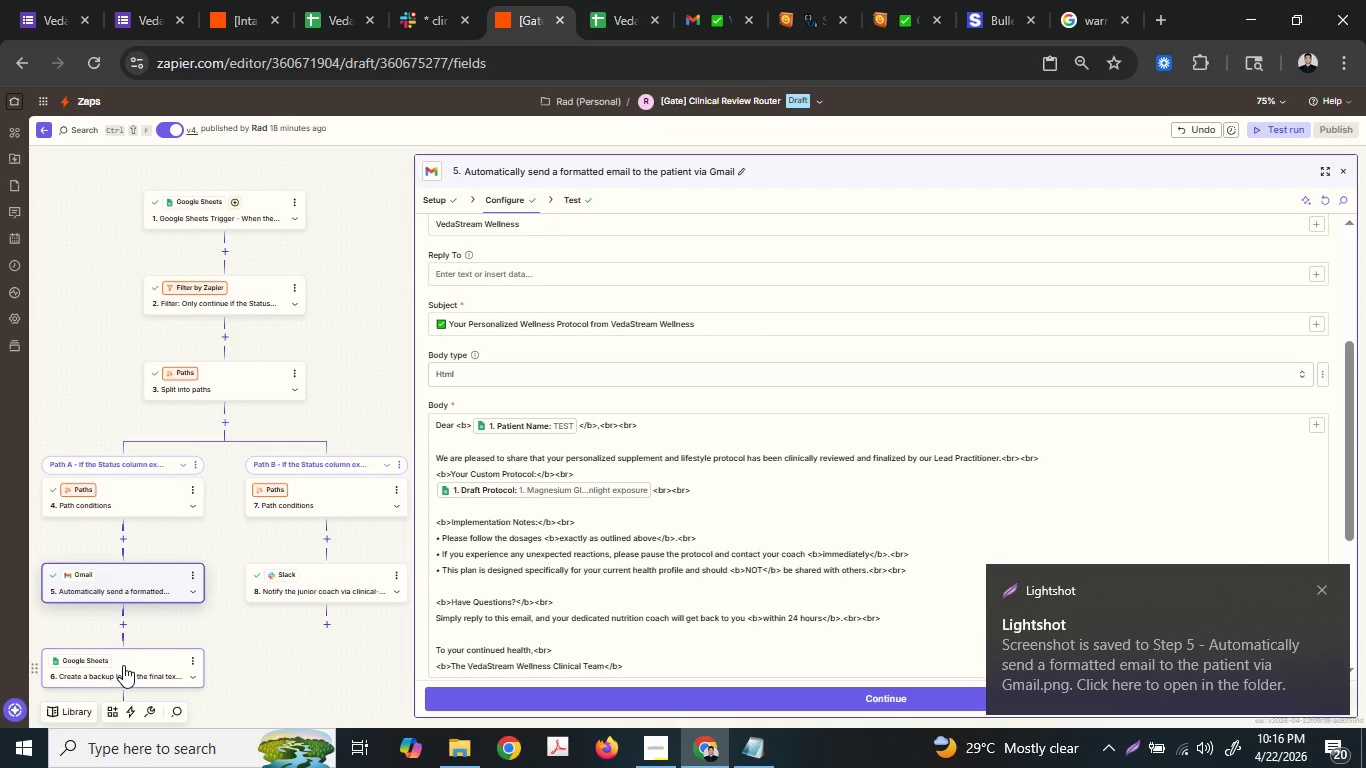 
left_click([123, 665])
 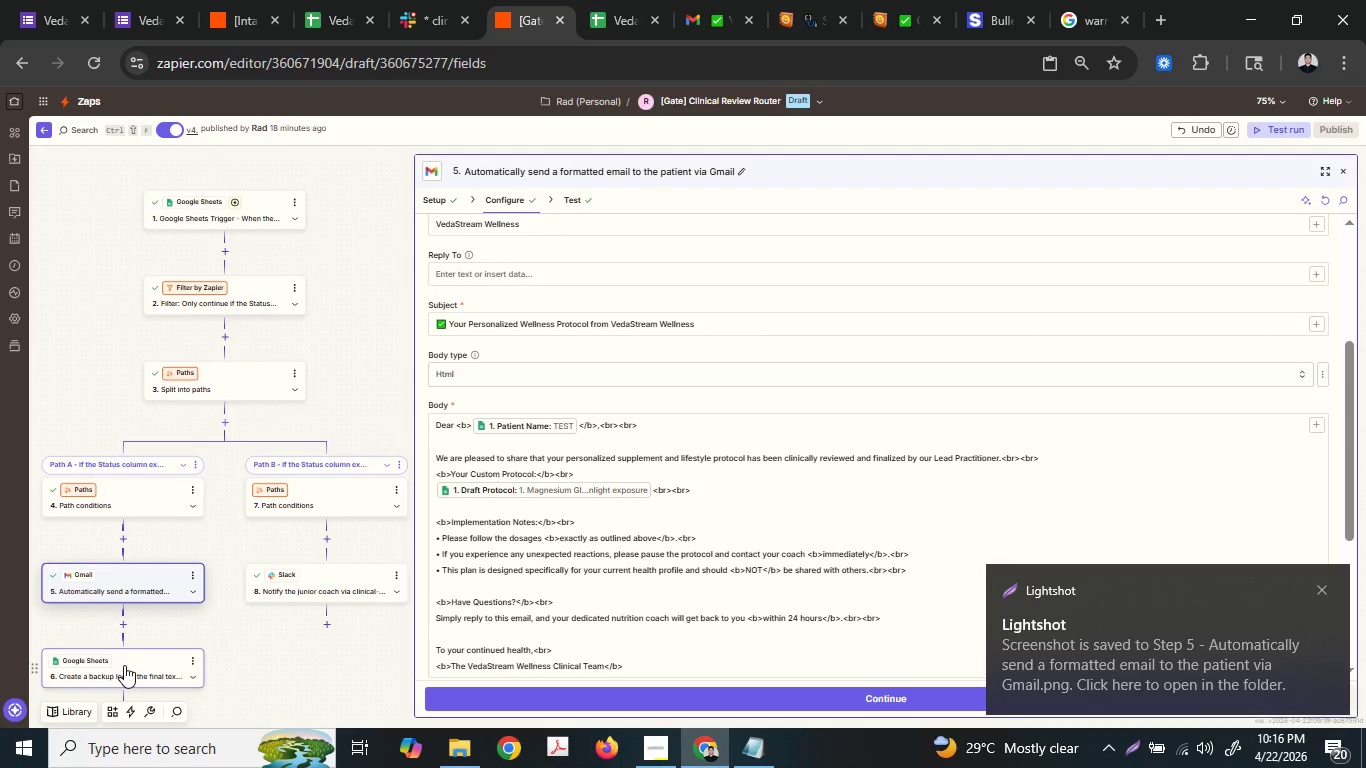 
left_click([124, 665])
 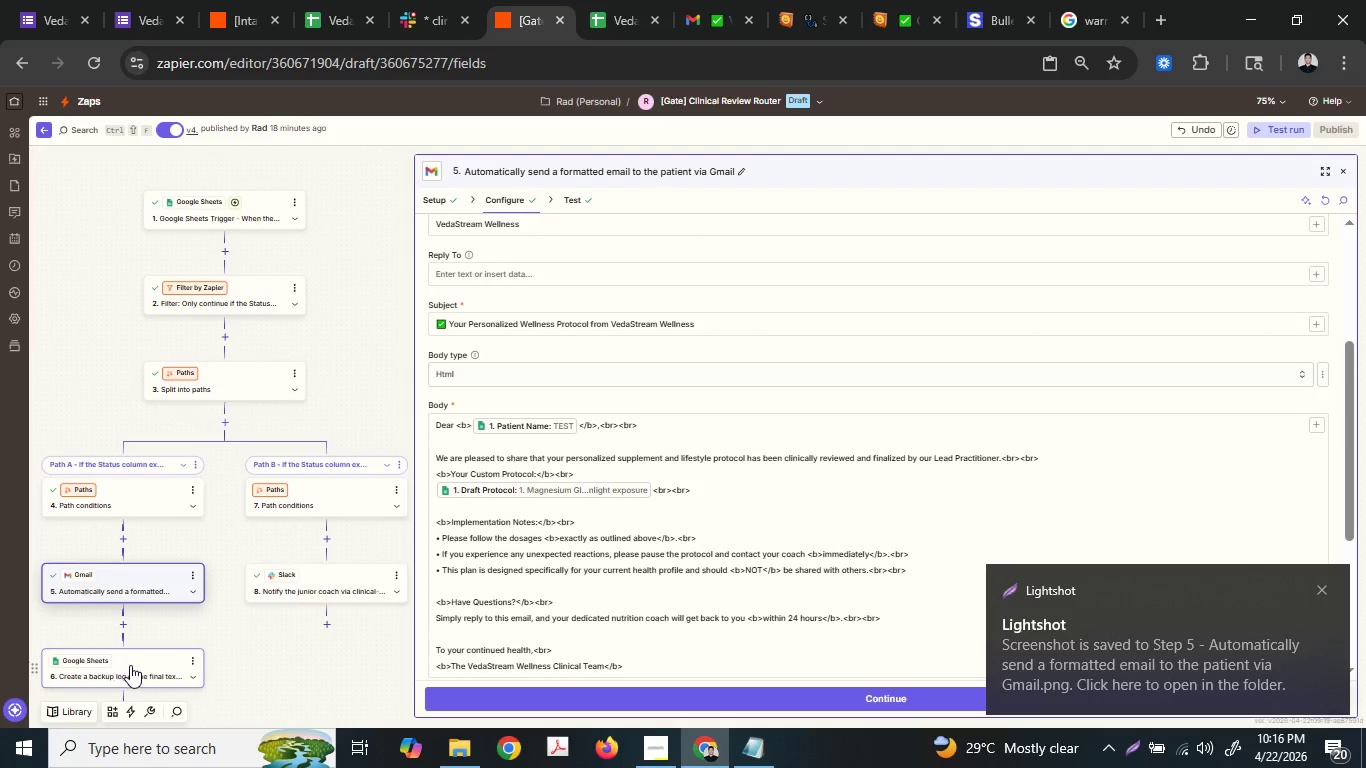 
left_click([132, 665])
 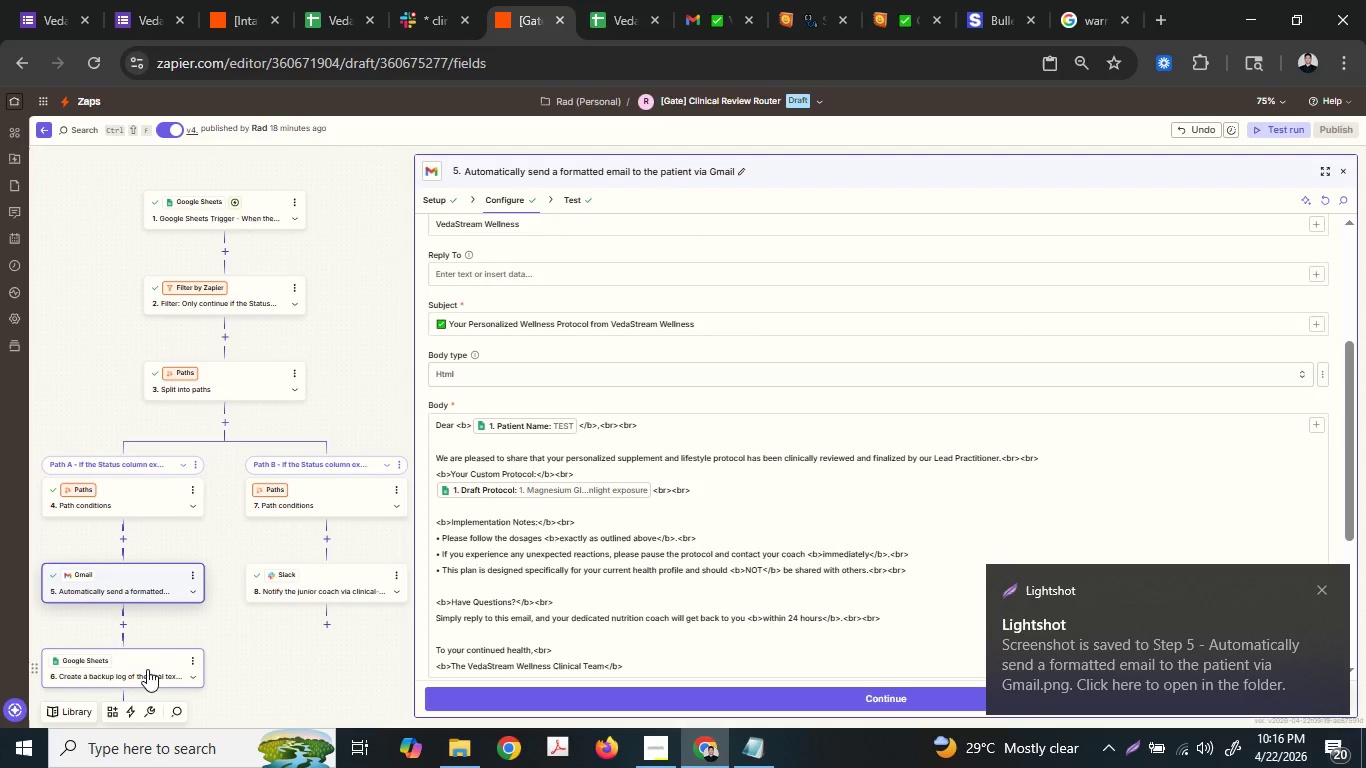 
left_click([147, 669])
 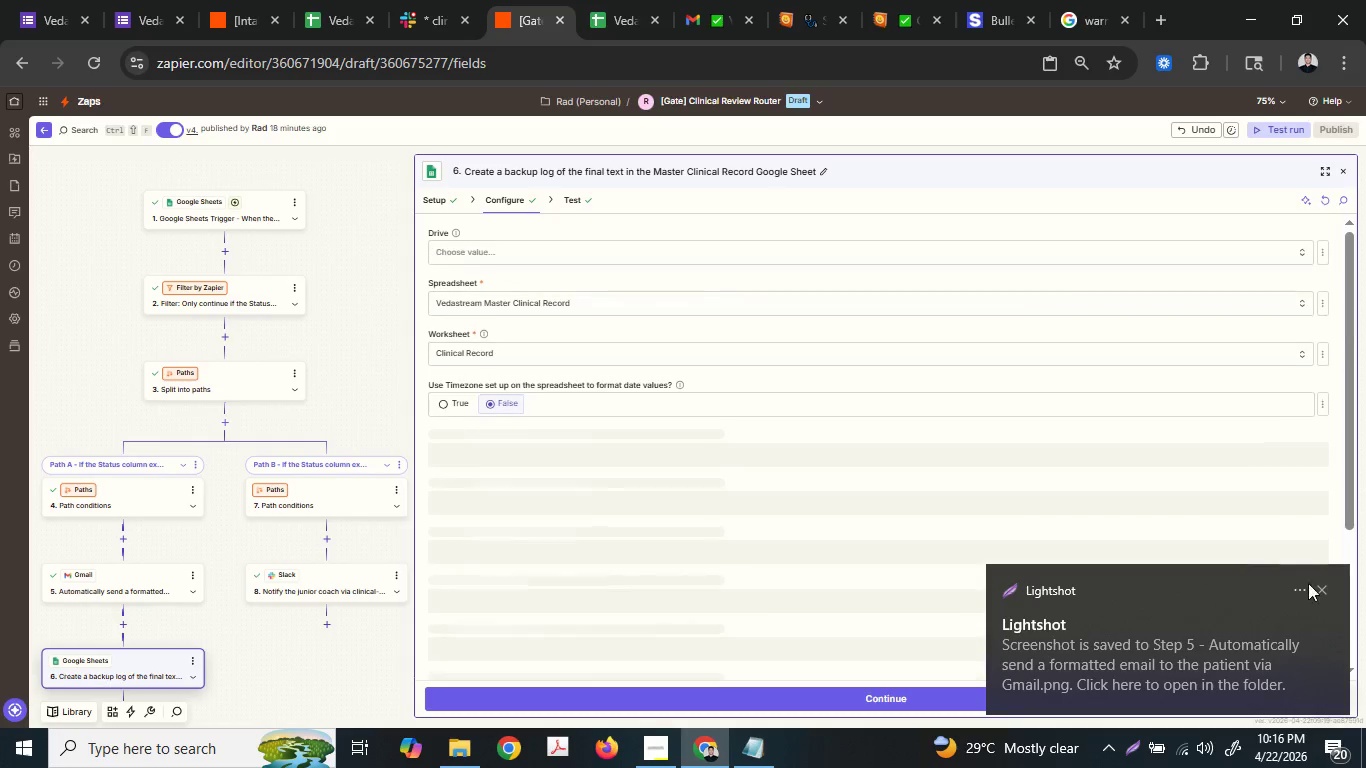 
left_click([1319, 585])
 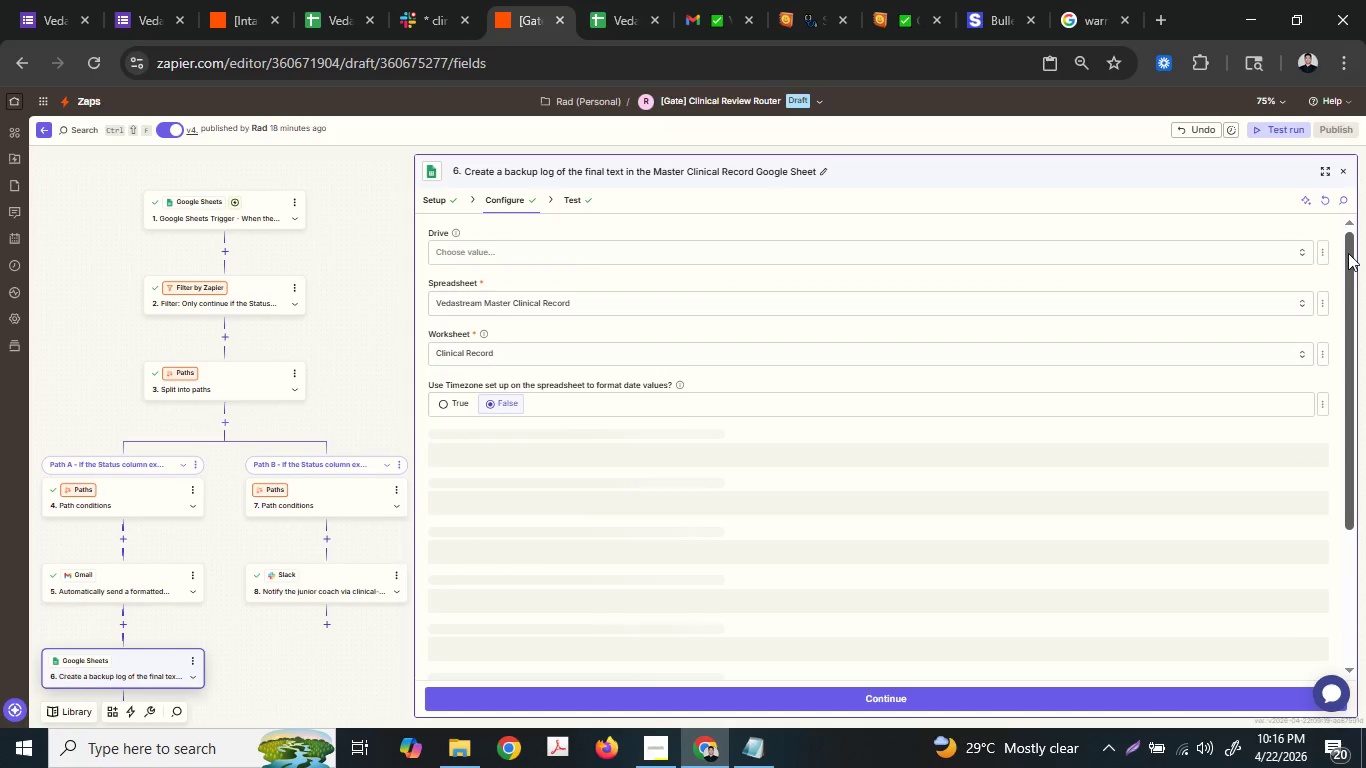 
left_click_drag(start_coordinate=[1348, 253], to_coordinate=[1365, 389])
 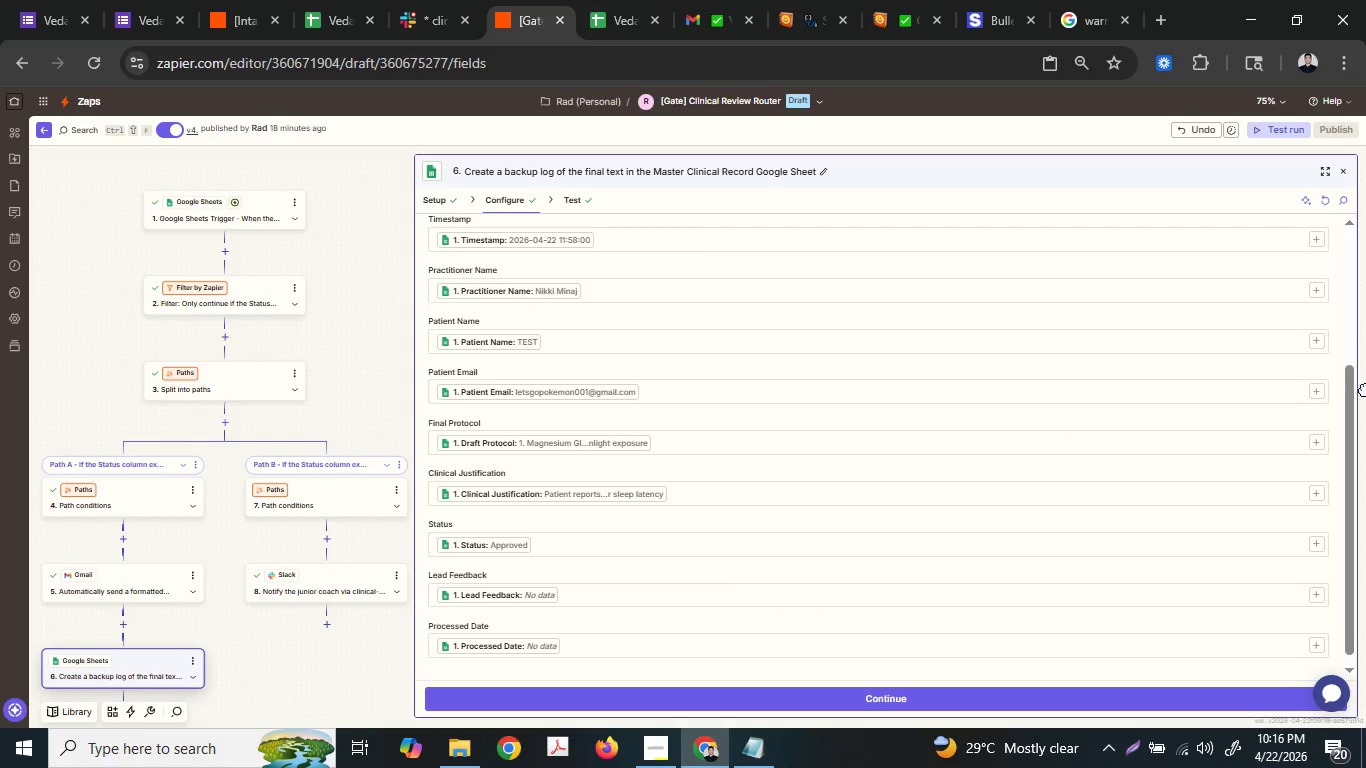 
left_click_drag(start_coordinate=[1365, 389], to_coordinate=[1357, 386])
 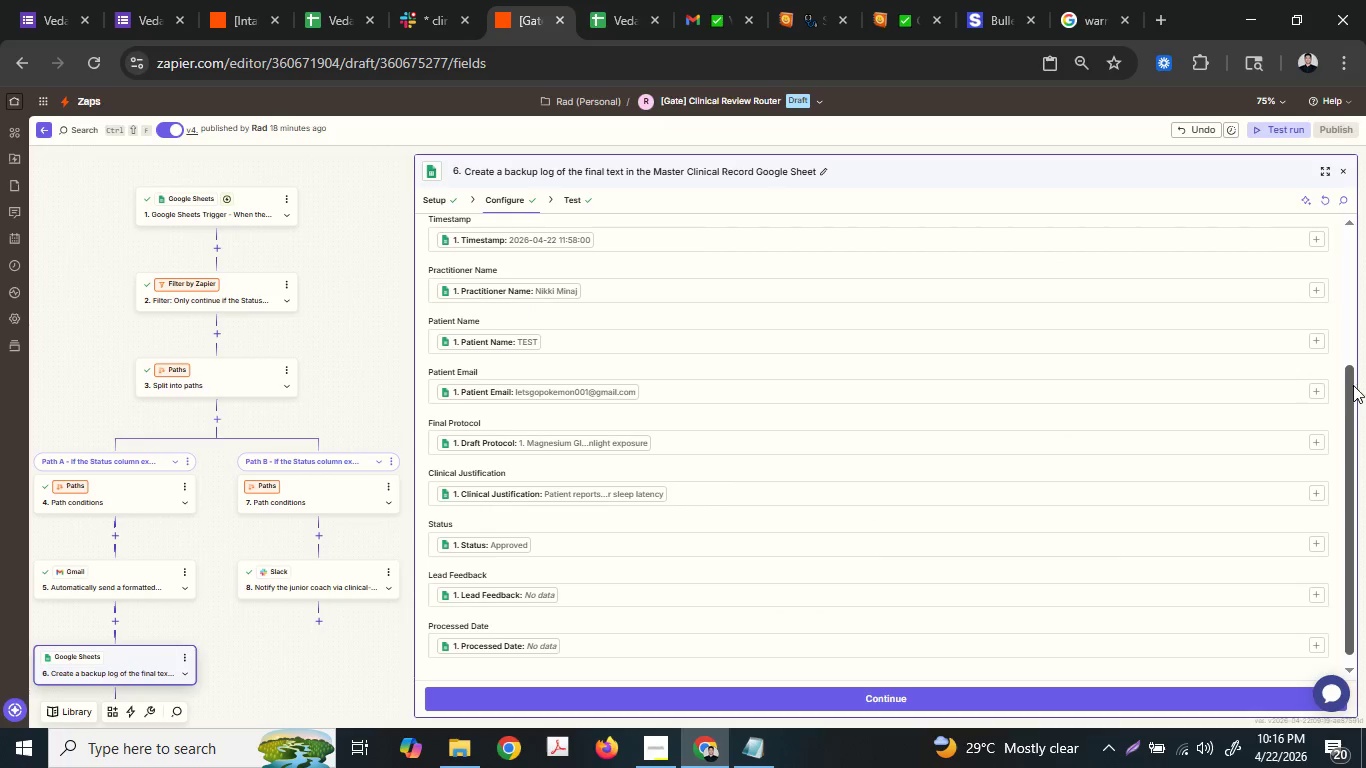 
left_click_drag(start_coordinate=[1352, 385], to_coordinate=[1352, 380])
 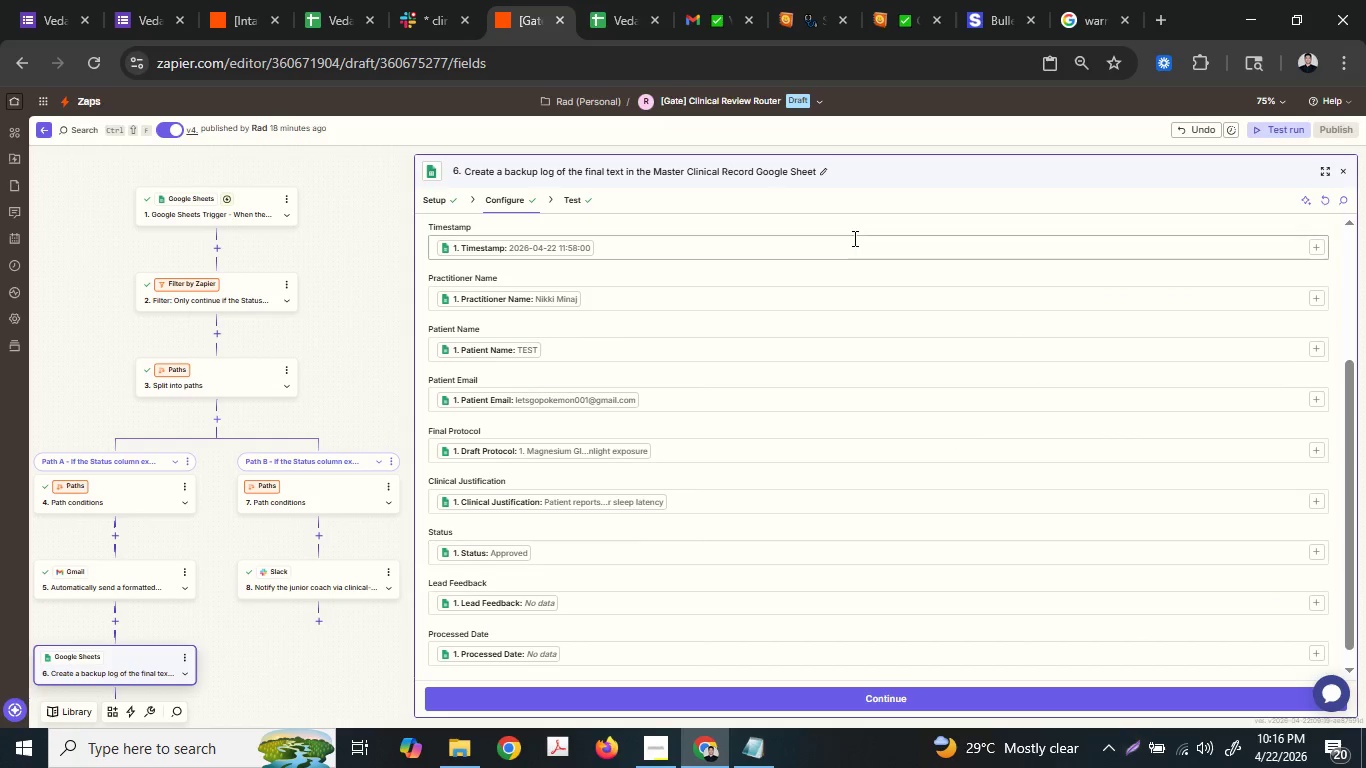 
left_click([795, 171])
 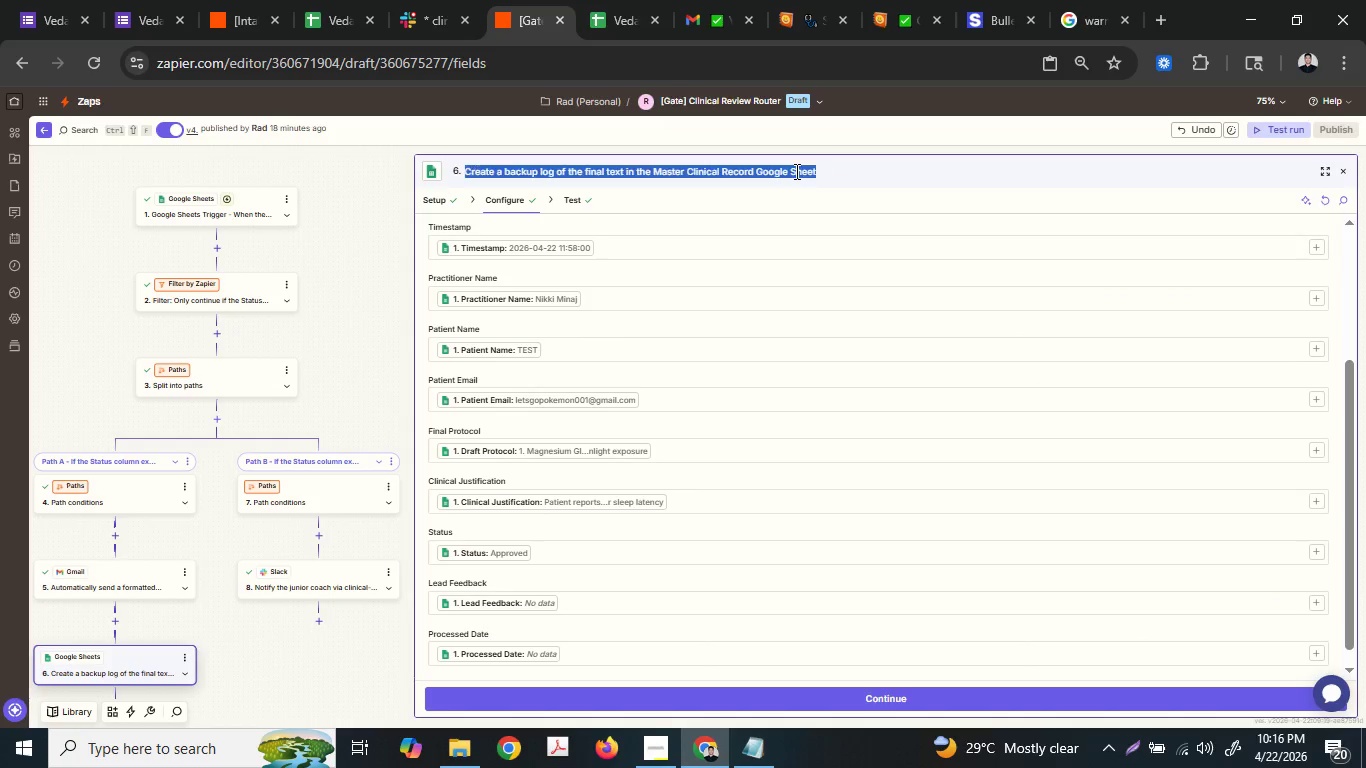 
key(Control+ControlLeft)
 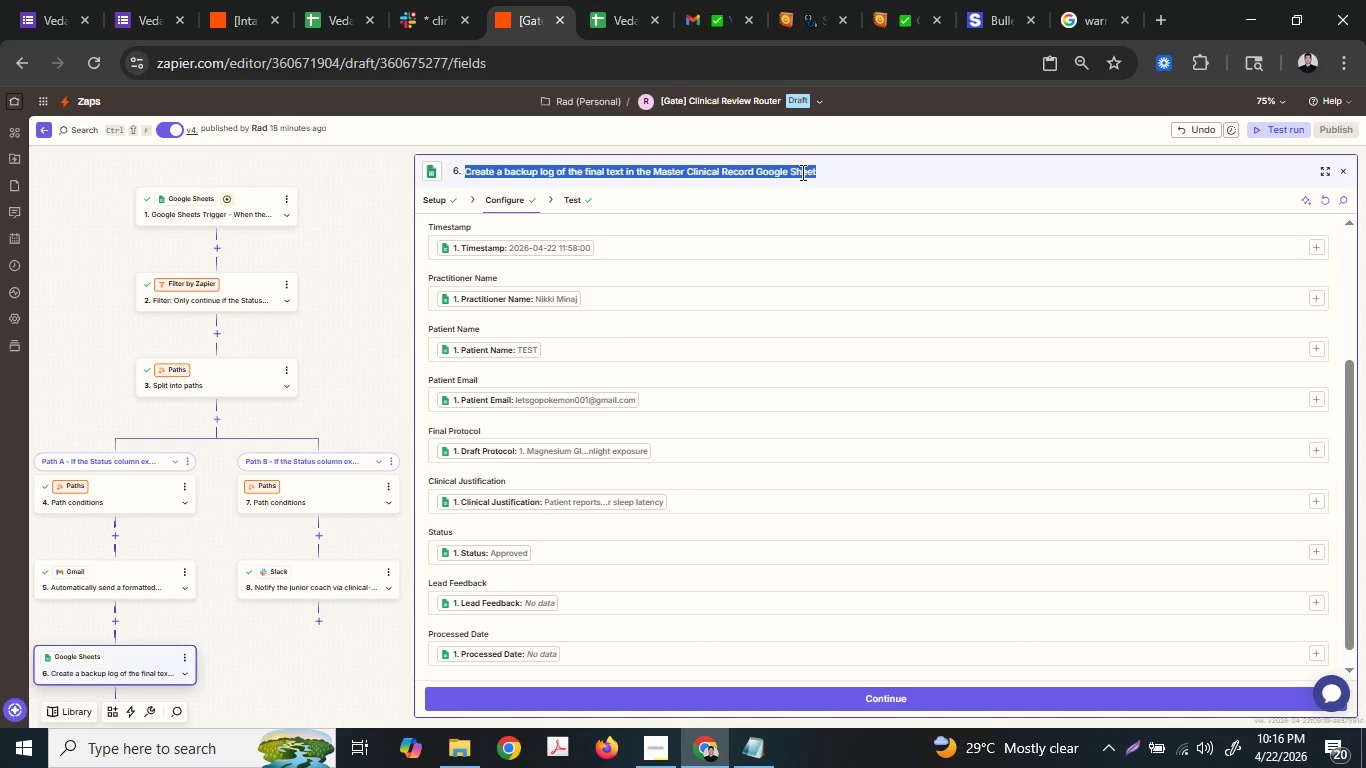 
key(Control+C)
 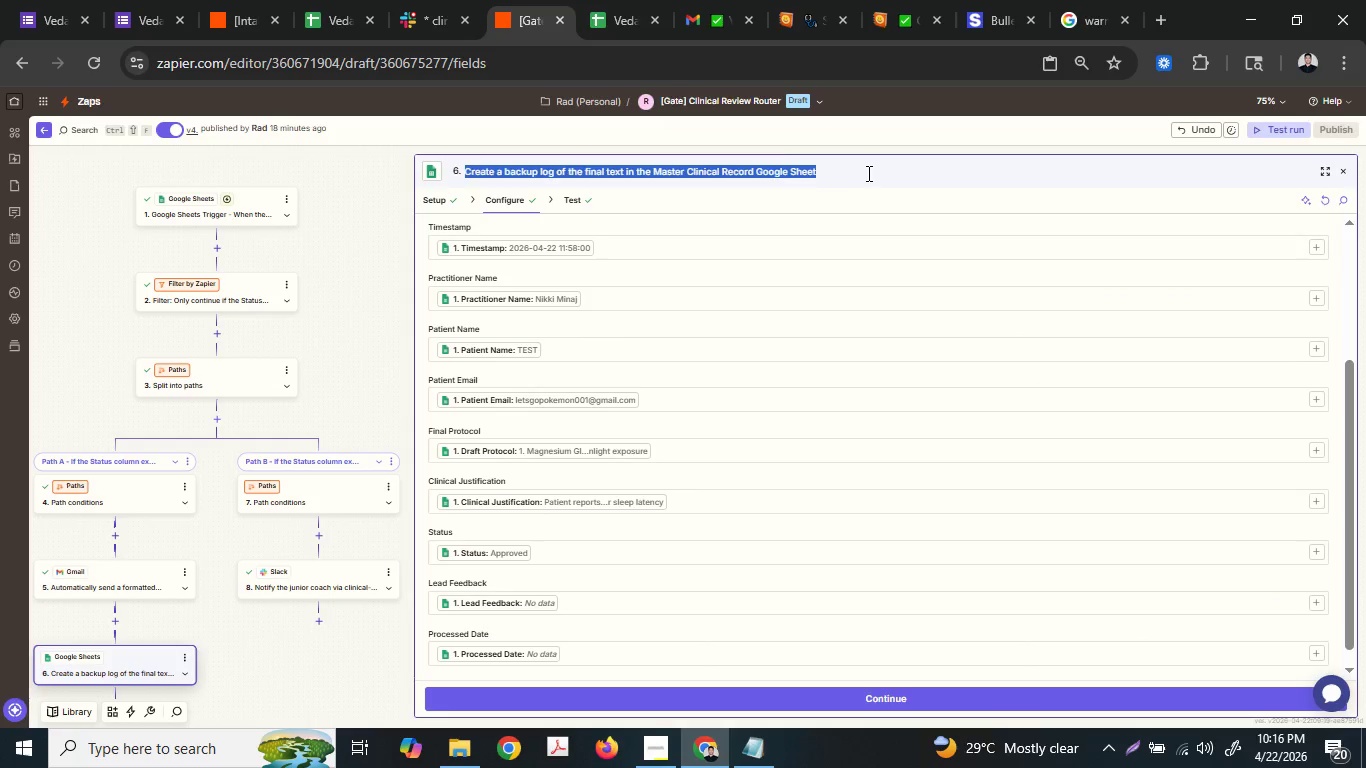 
left_click([868, 173])
 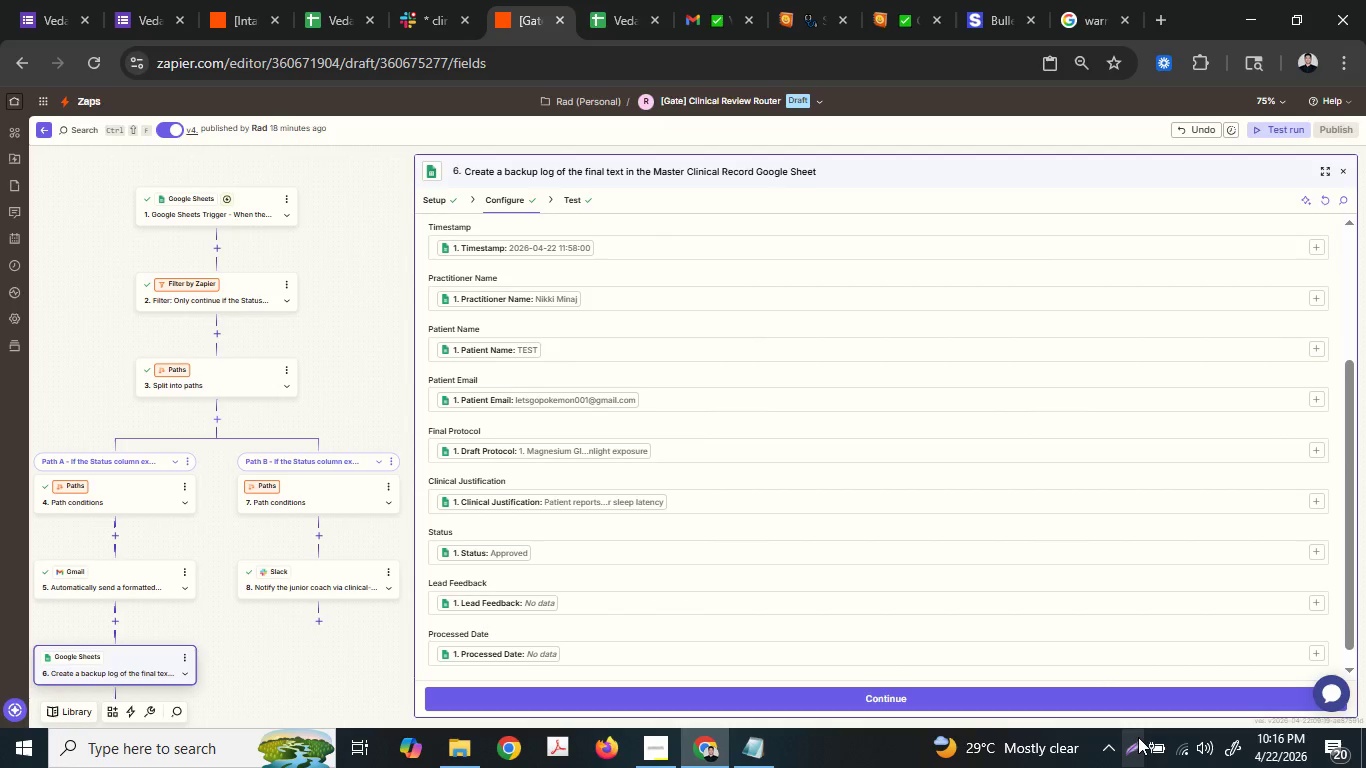 
left_click([1138, 737])
 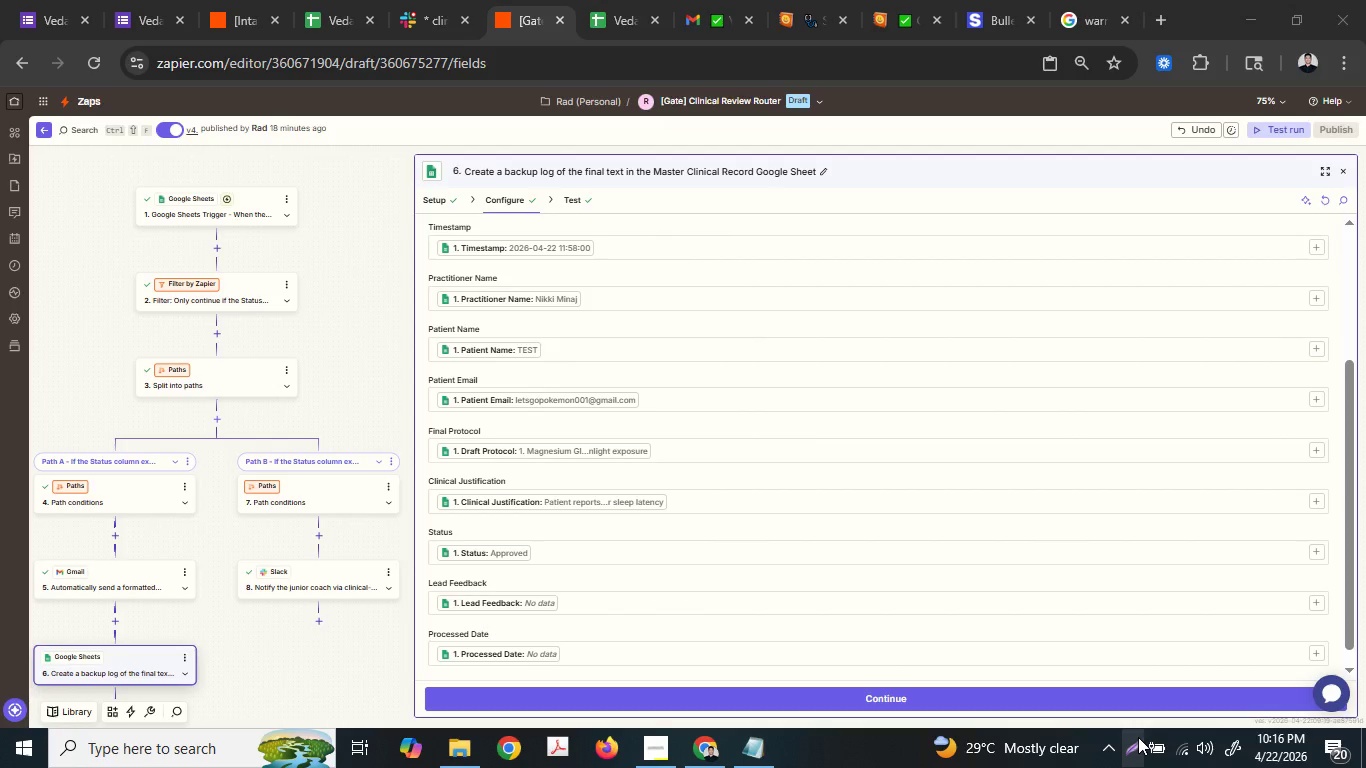 
left_click([1138, 737])
 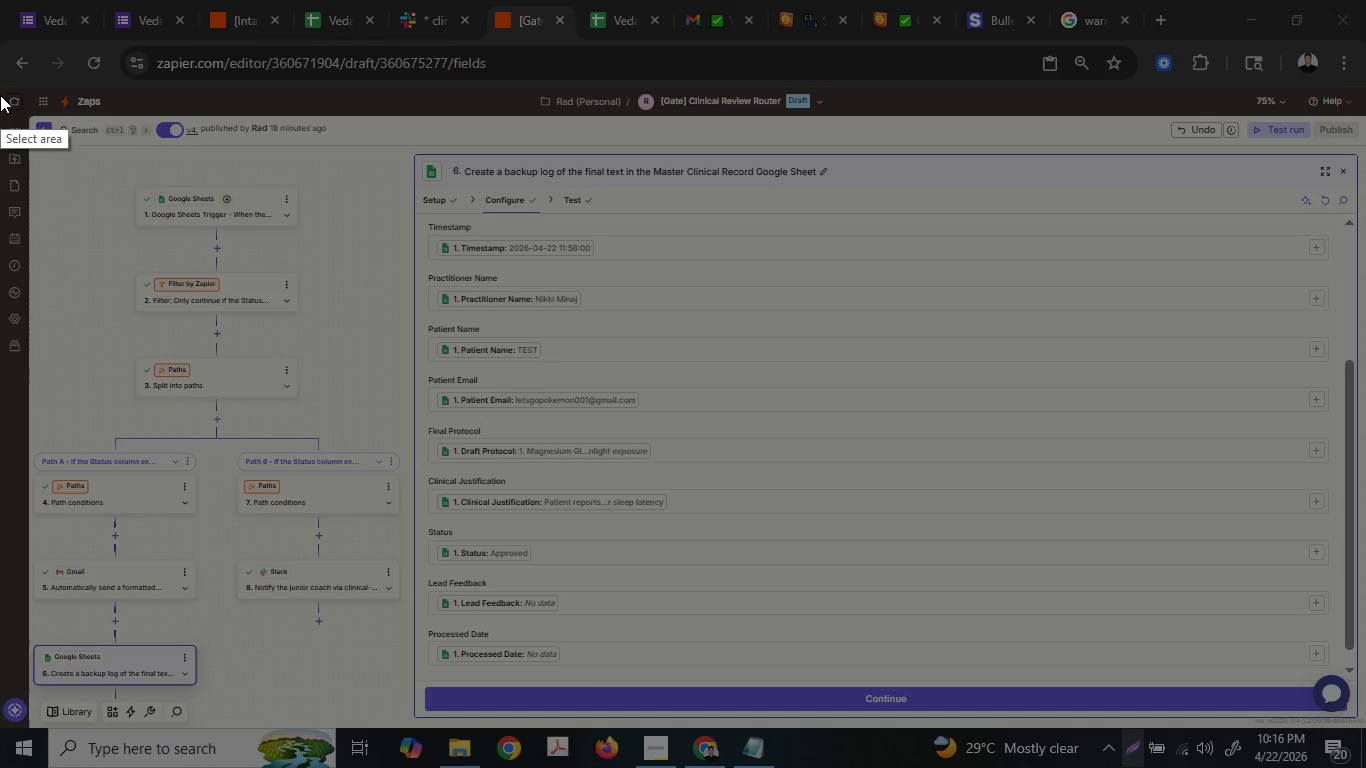 
left_click_drag(start_coordinate=[0, 84], to_coordinate=[1365, 717])
 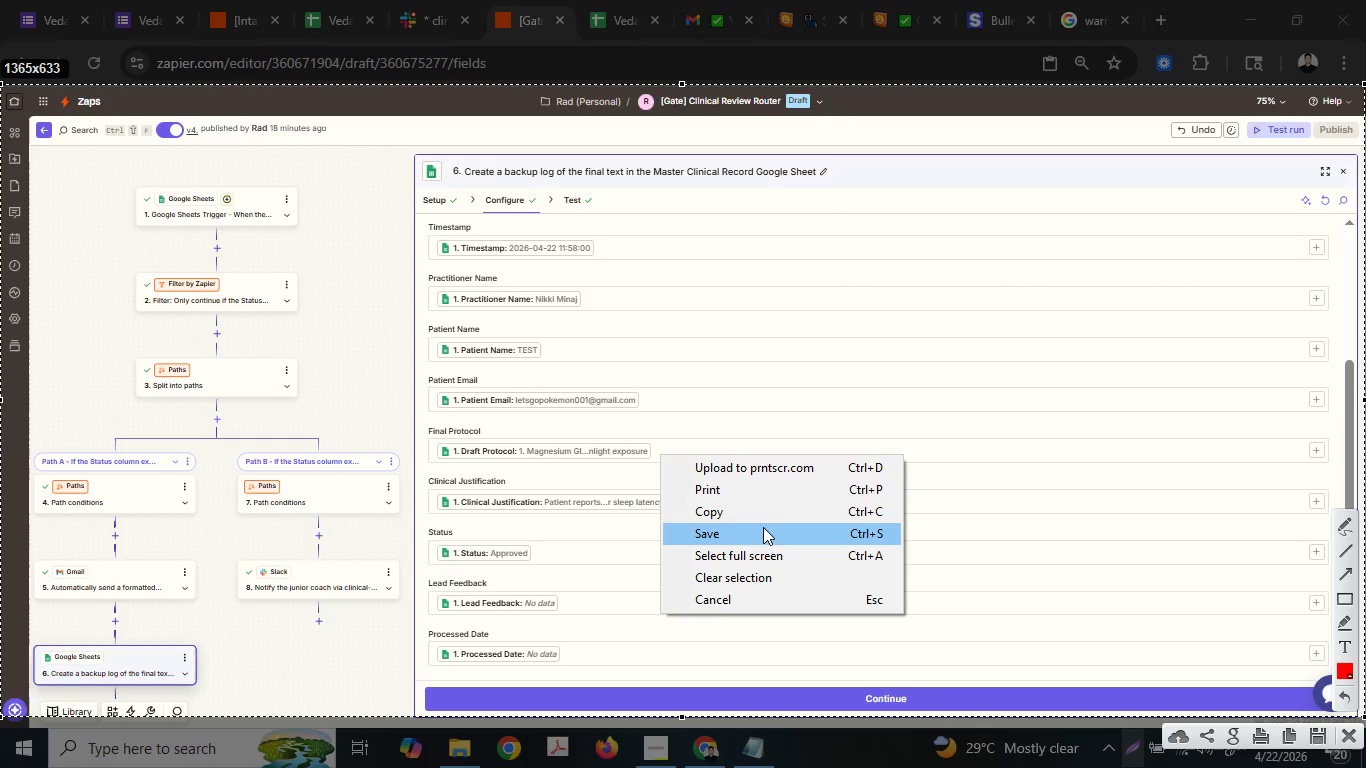 
left_click([763, 528])
 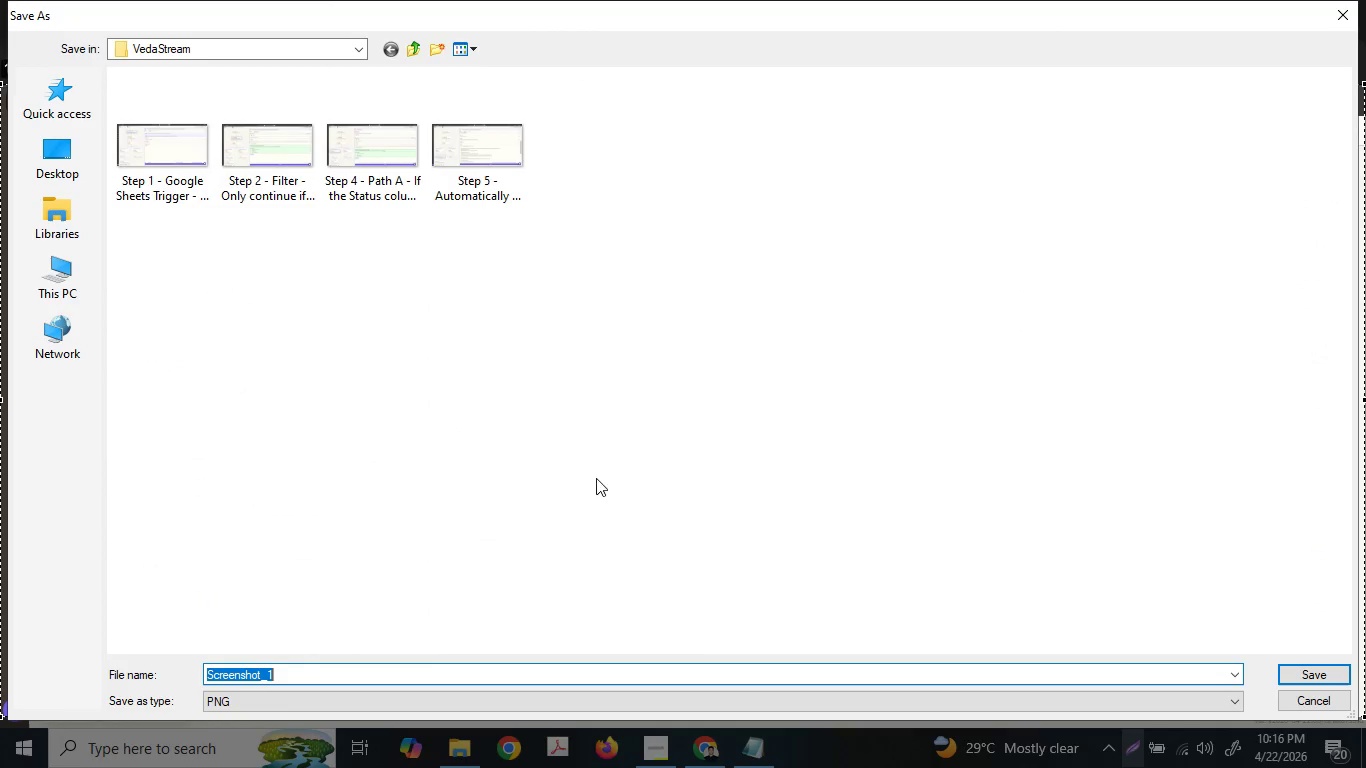 
type(Step 6 - )
 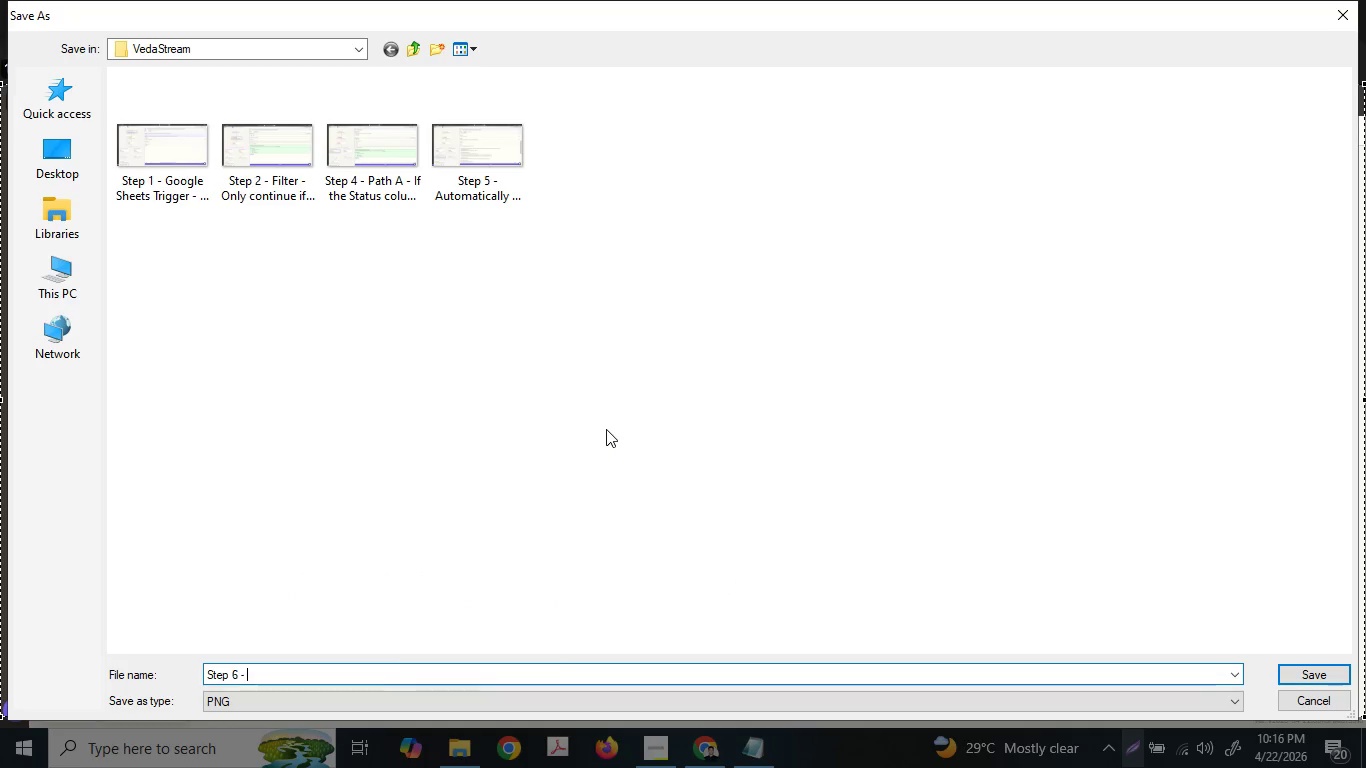 
key(Control+ControlLeft)
 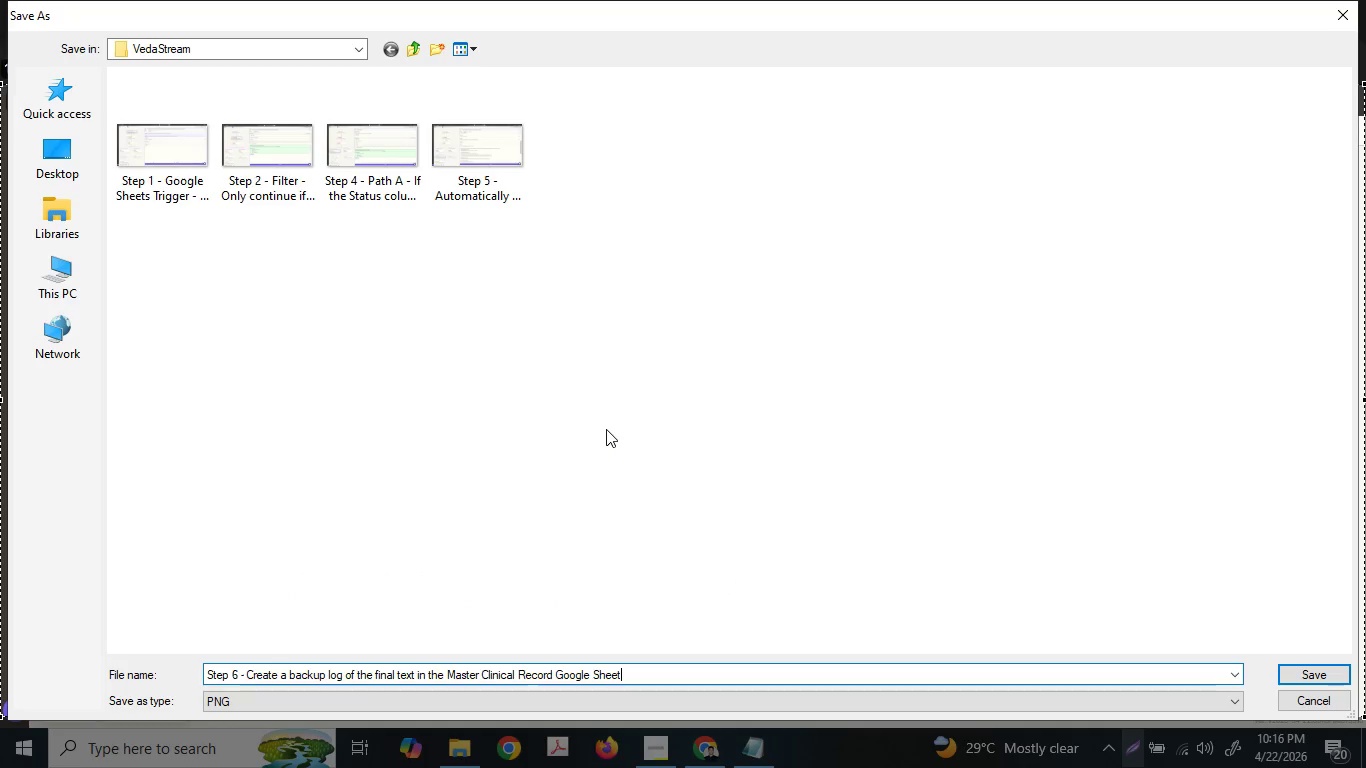 
key(Control+V)
 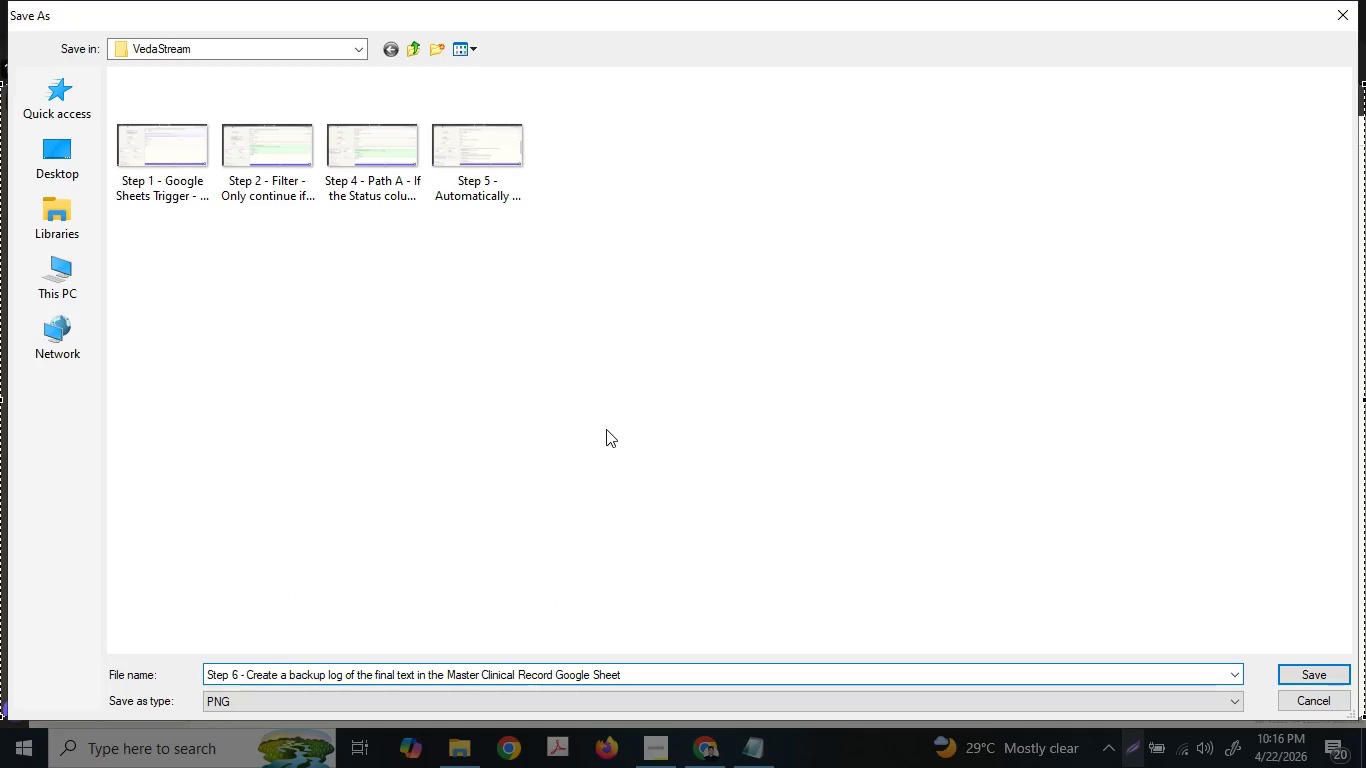 
key(Enter)
 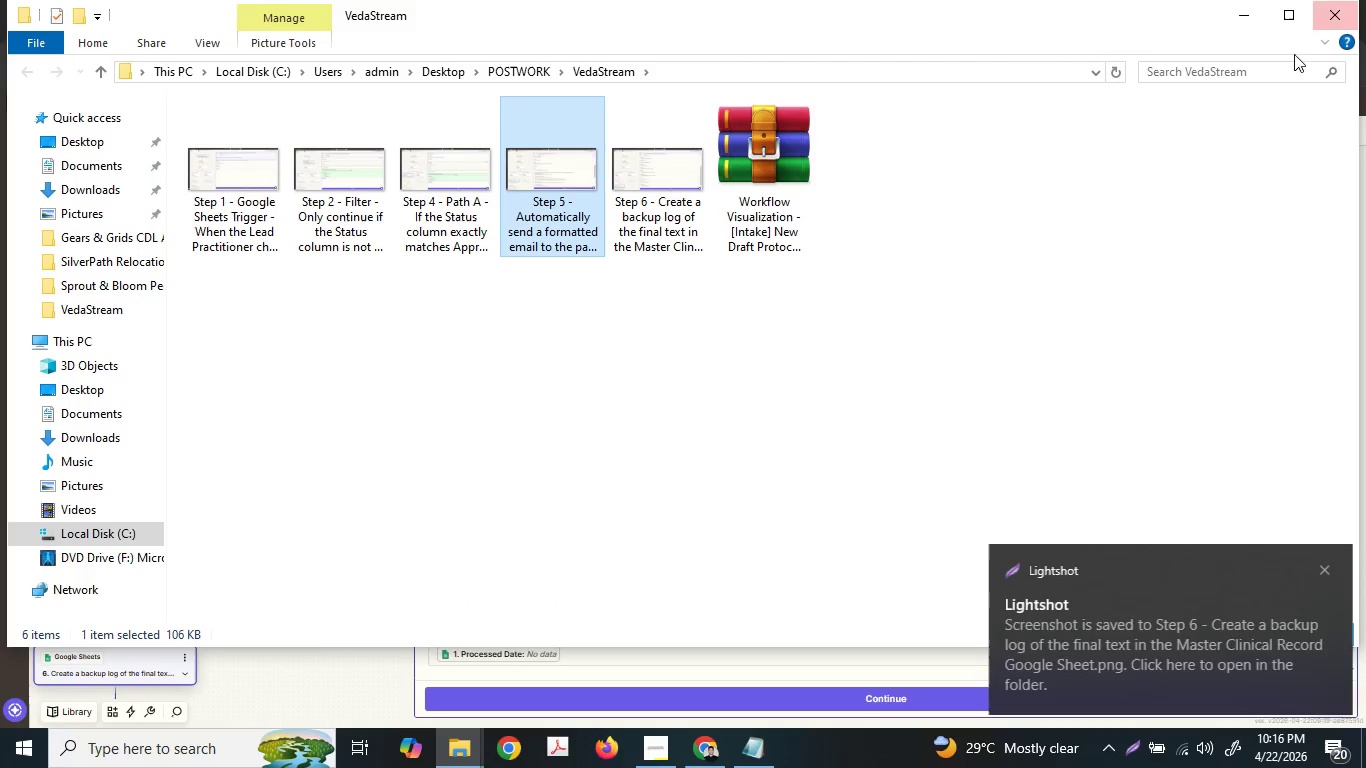 
left_click([1237, 14])
 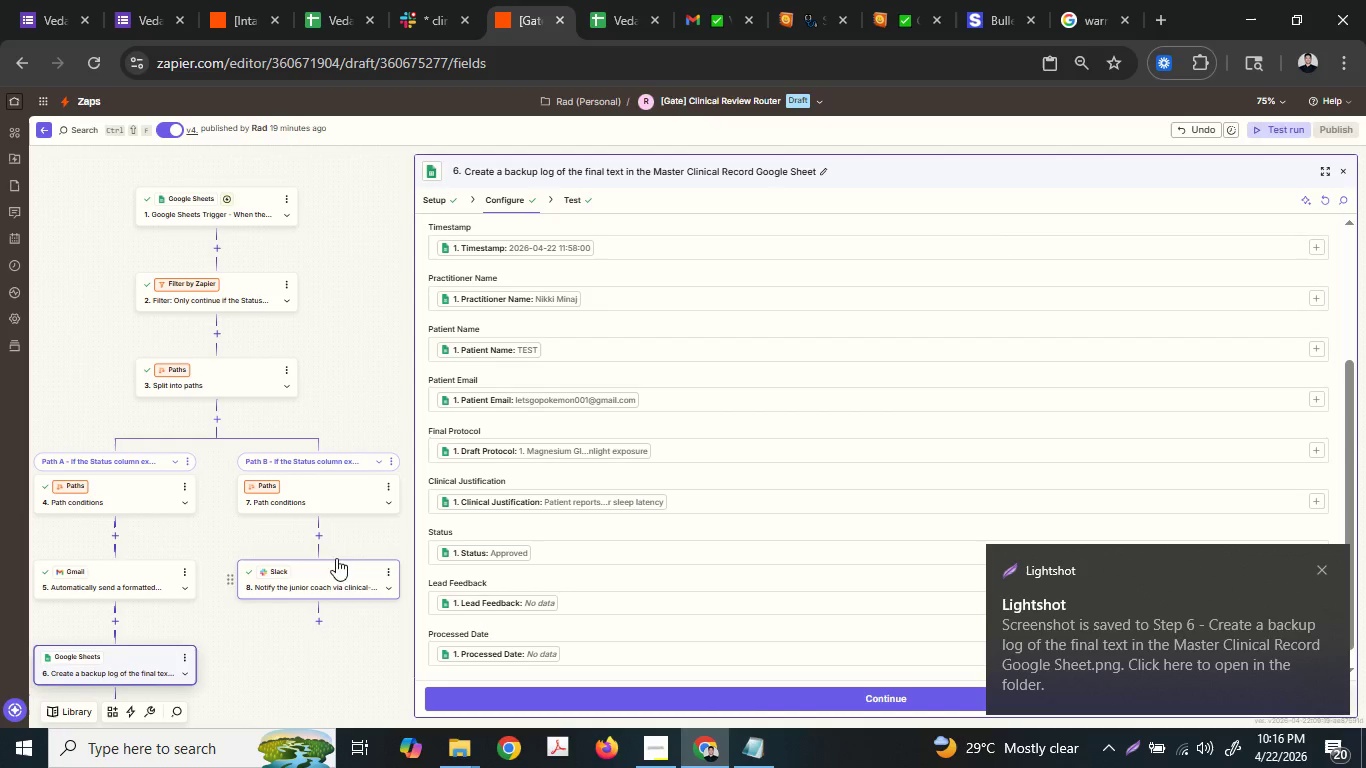 
left_click([349, 496])
 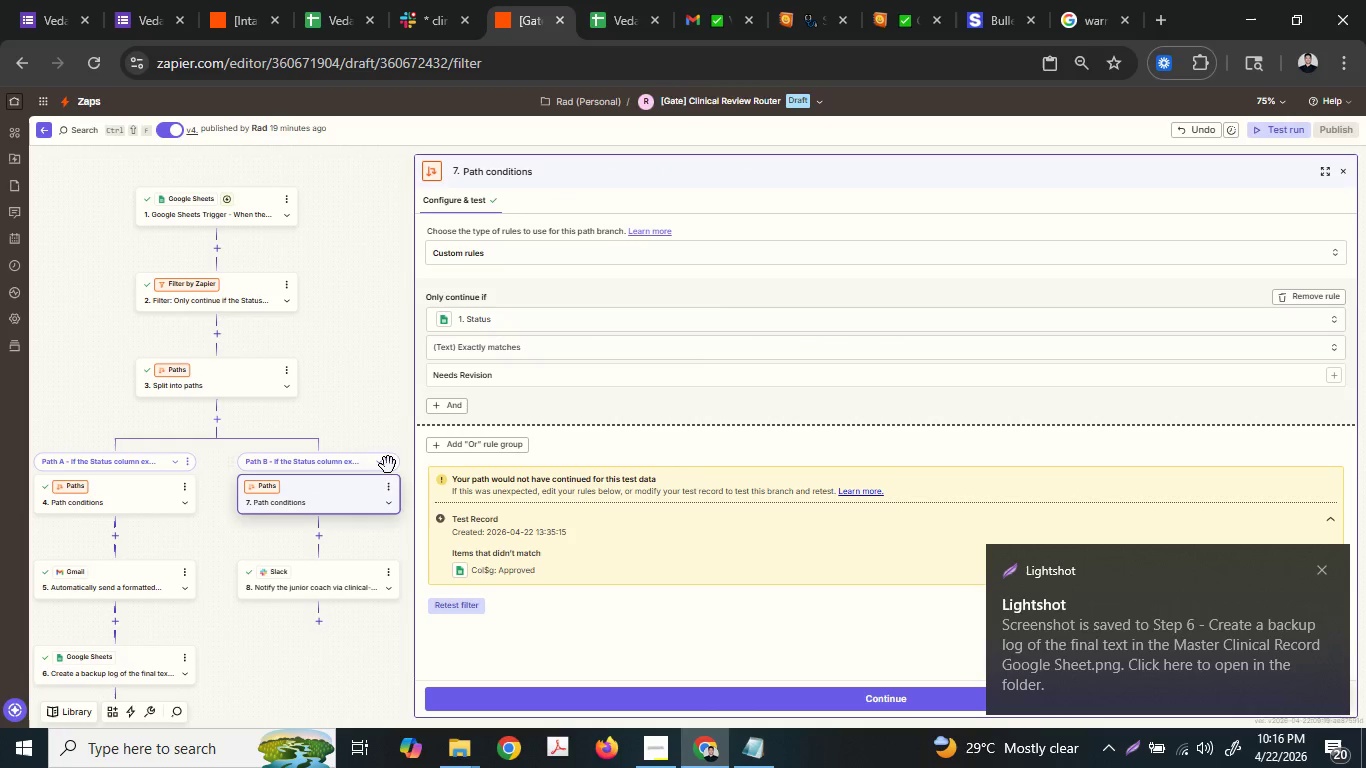 
left_click([391, 463])
 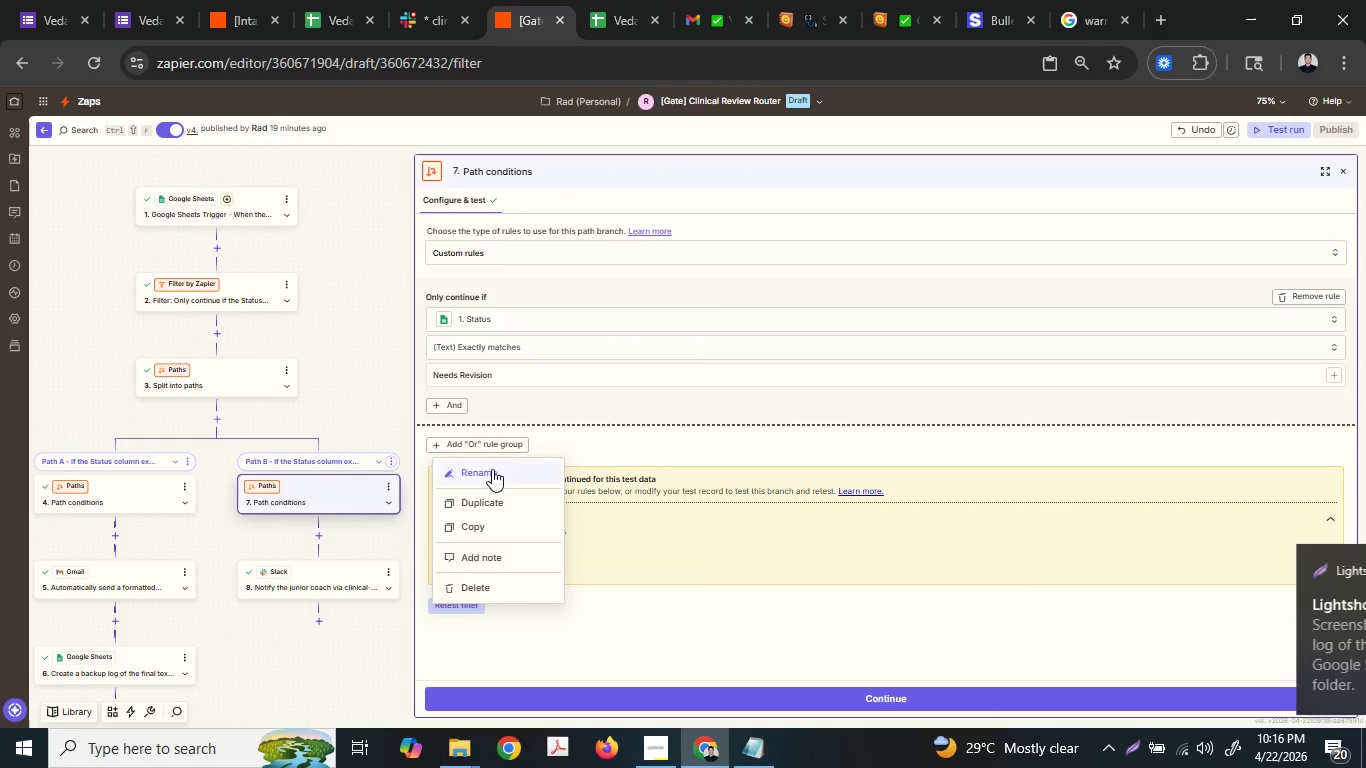 
key(Control+C)
 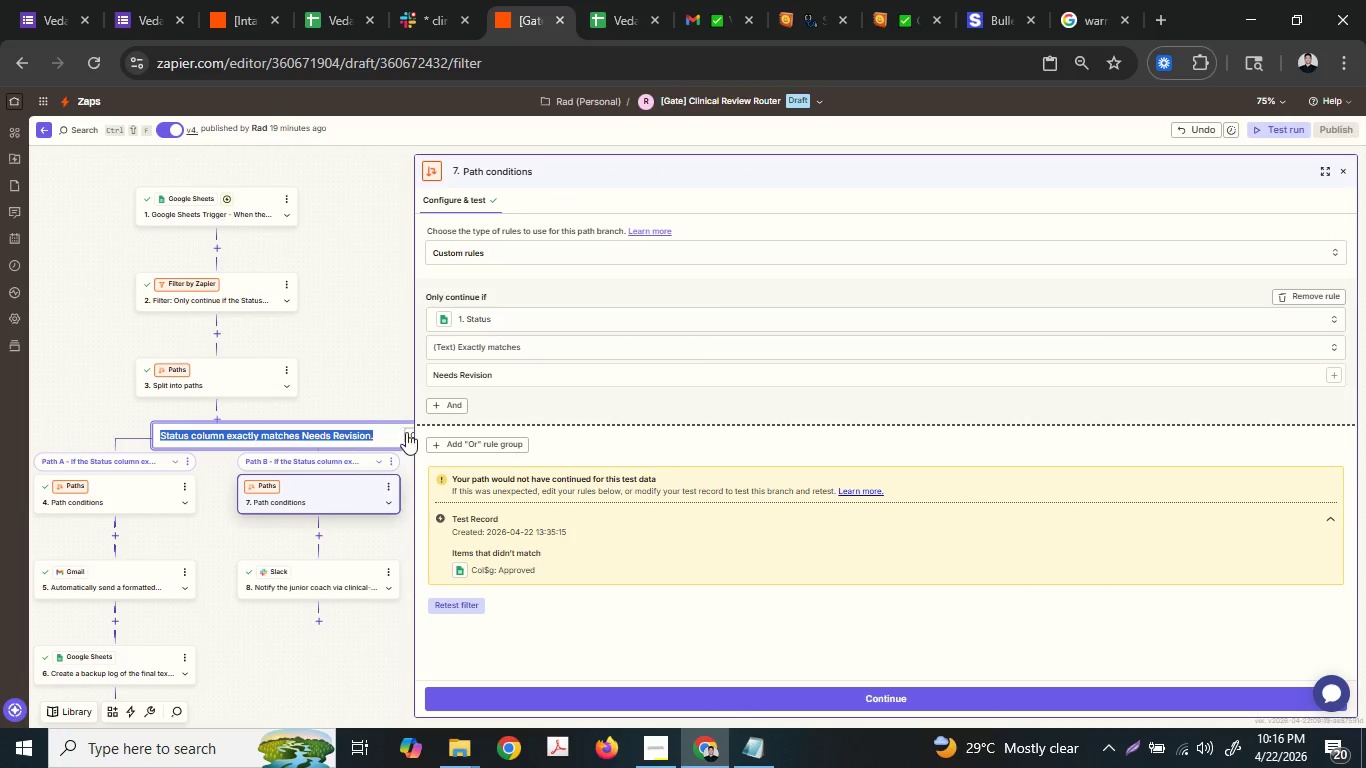 
left_click([407, 432])
 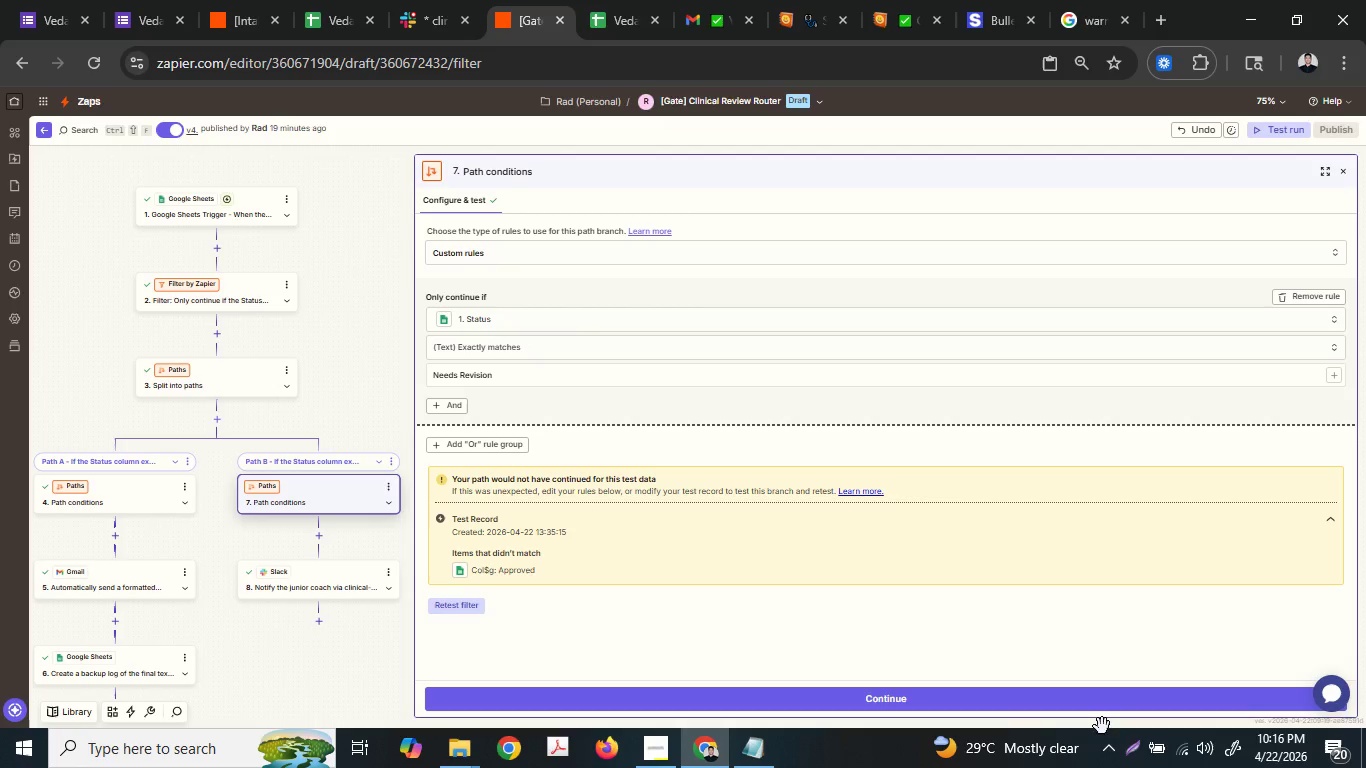 
left_click([1134, 740])
 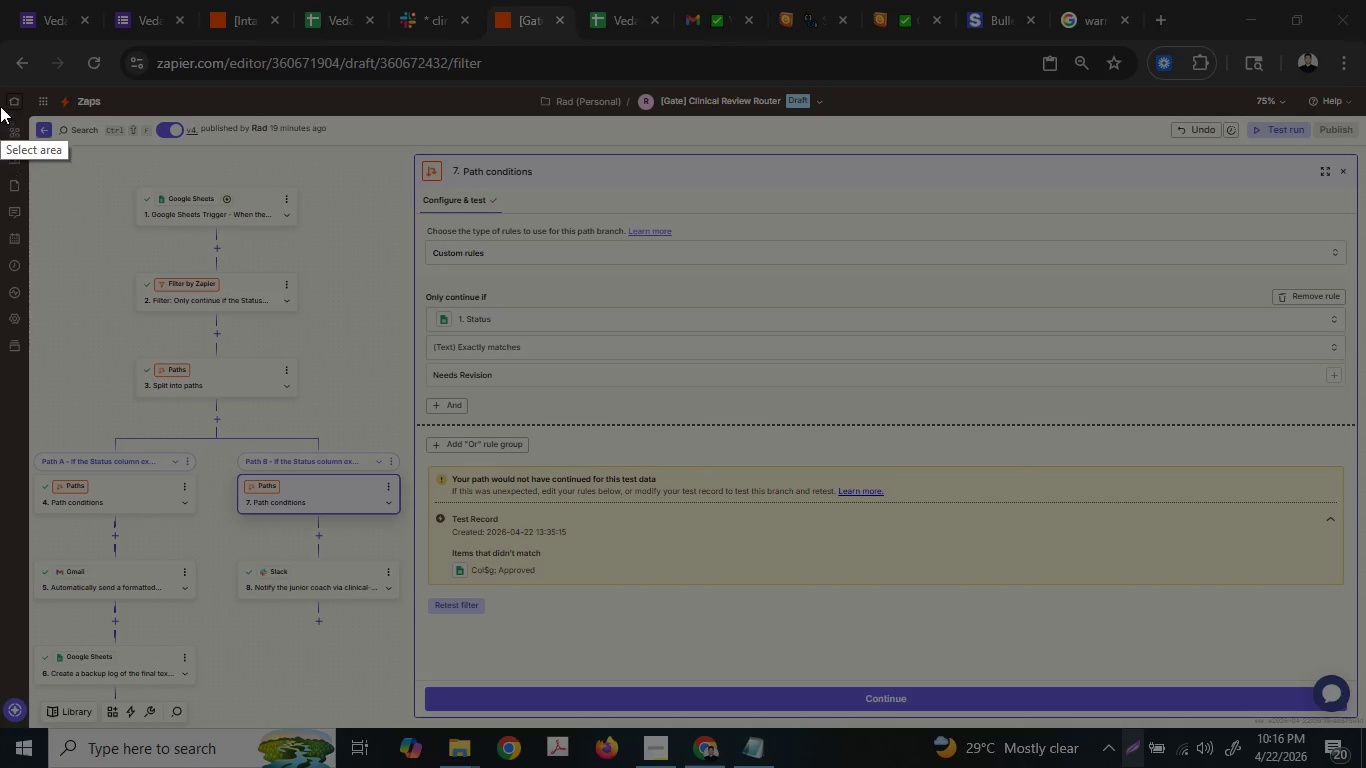 
left_click_drag(start_coordinate=[0, 90], to_coordinate=[1365, 723])
 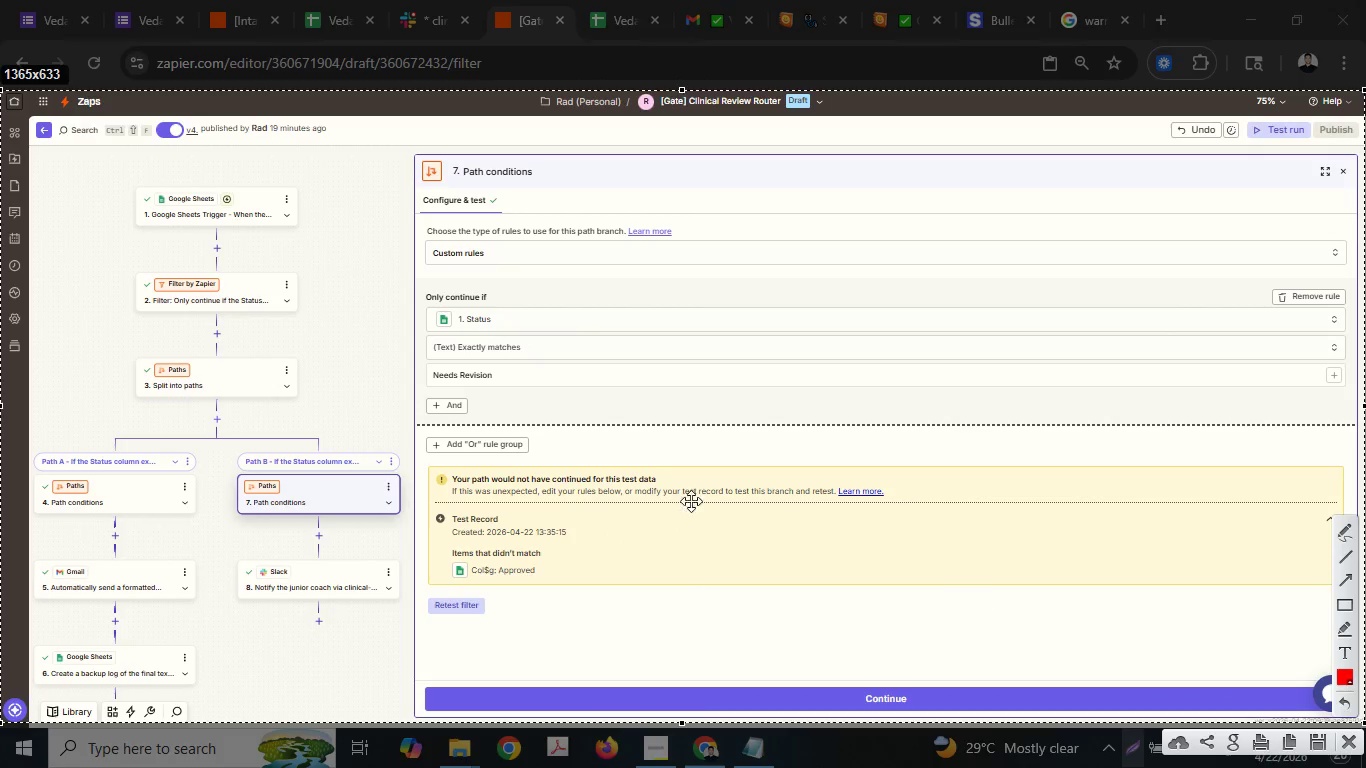 
right_click([615, 470])
 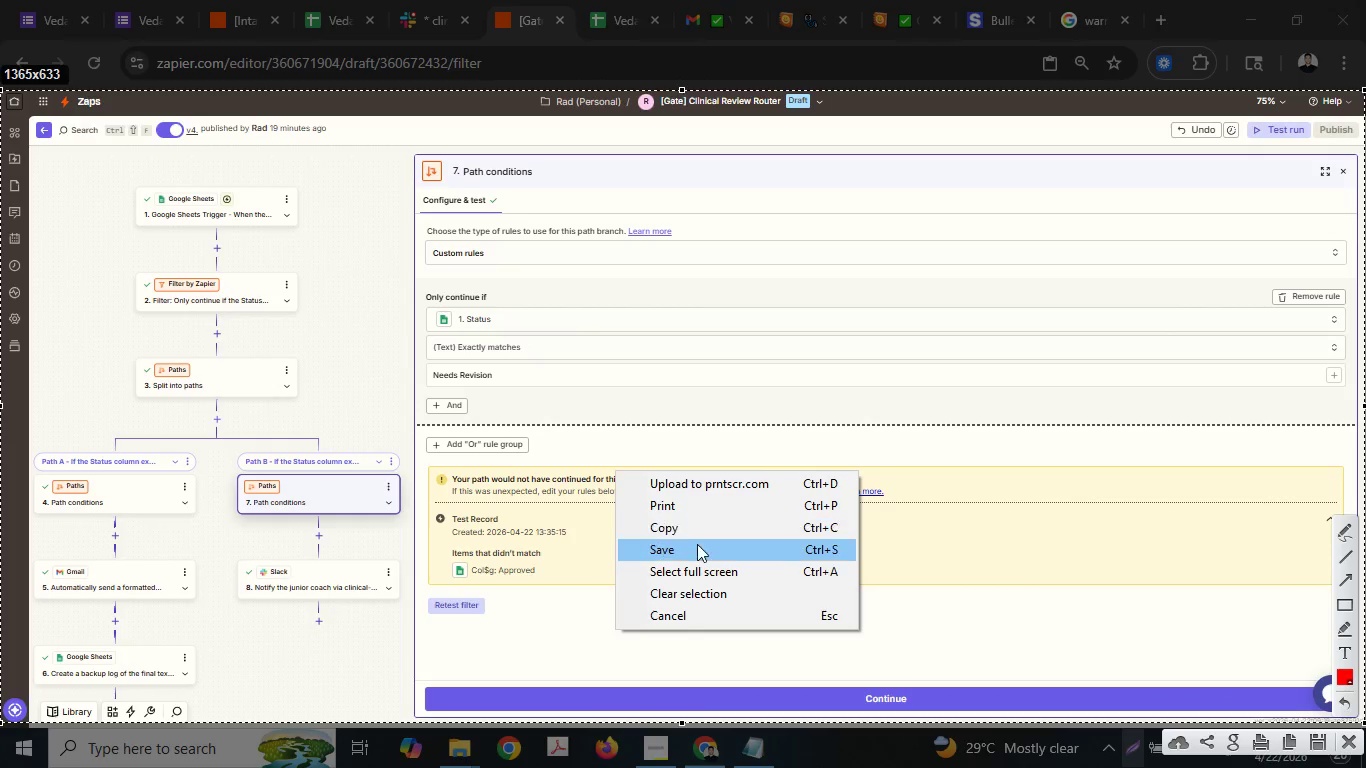 
left_click([697, 545])
 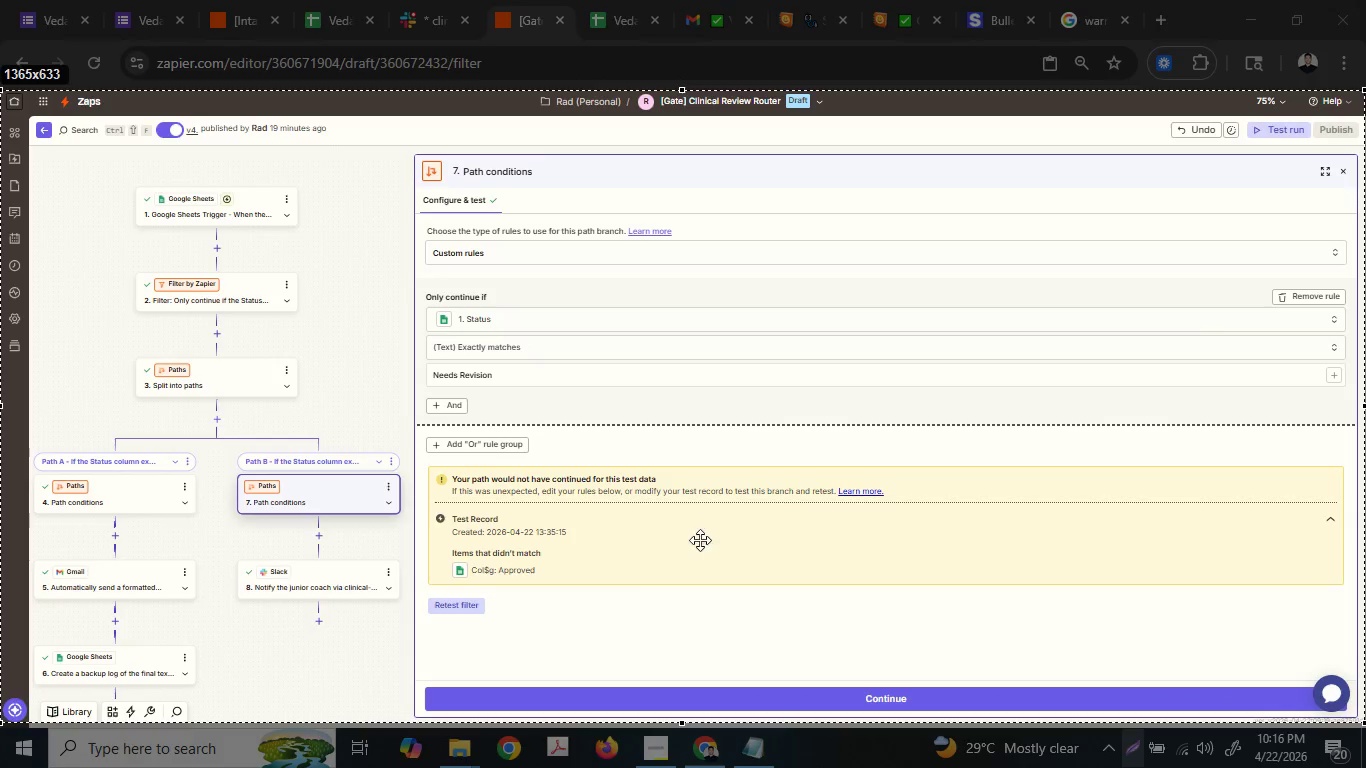 
type(Step)
 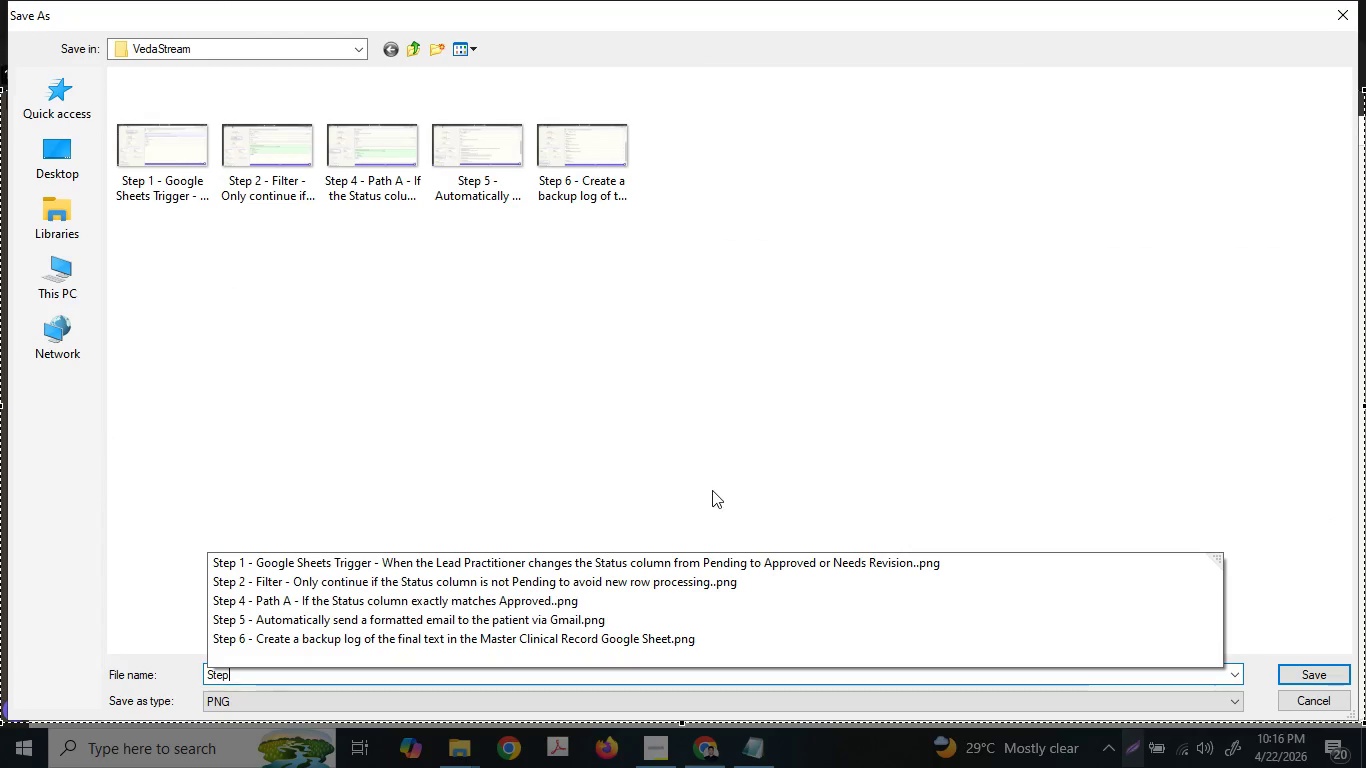 
key(Space)
 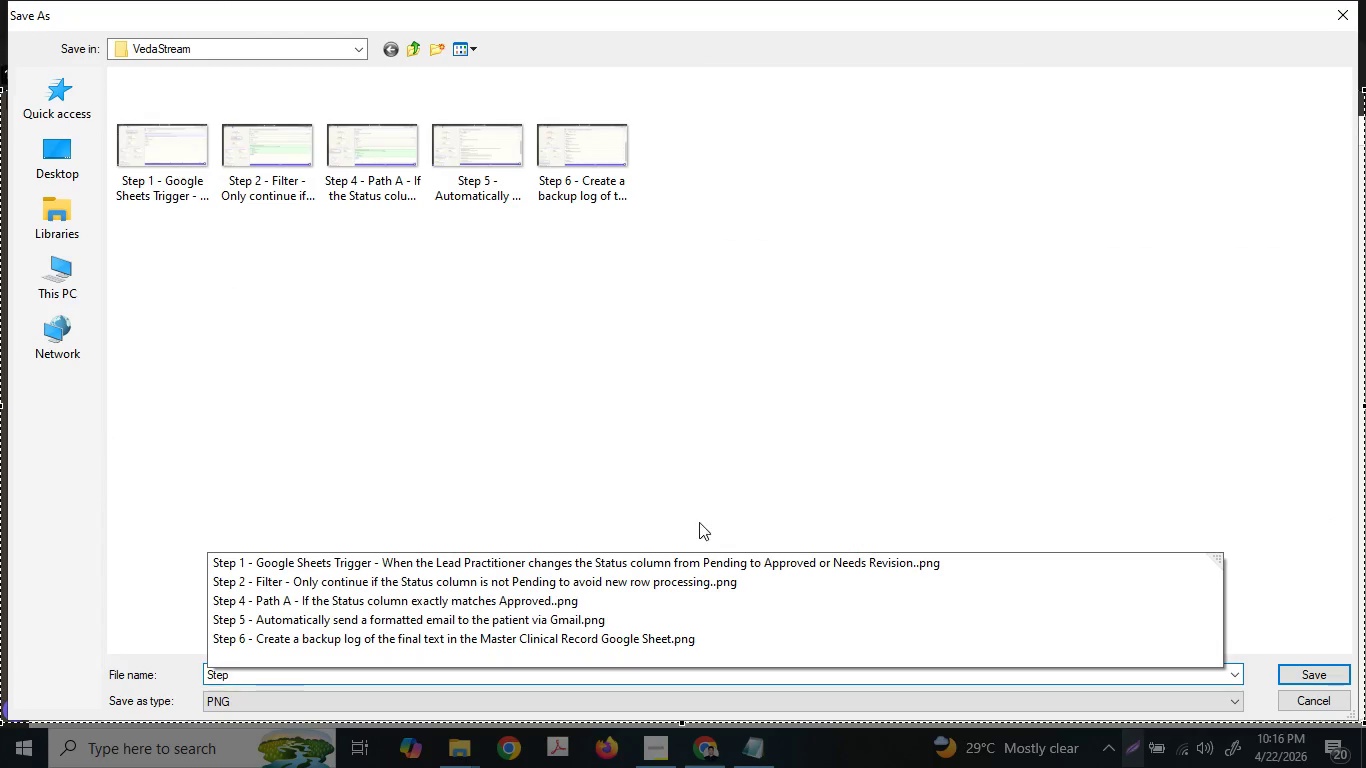 
key(7)
 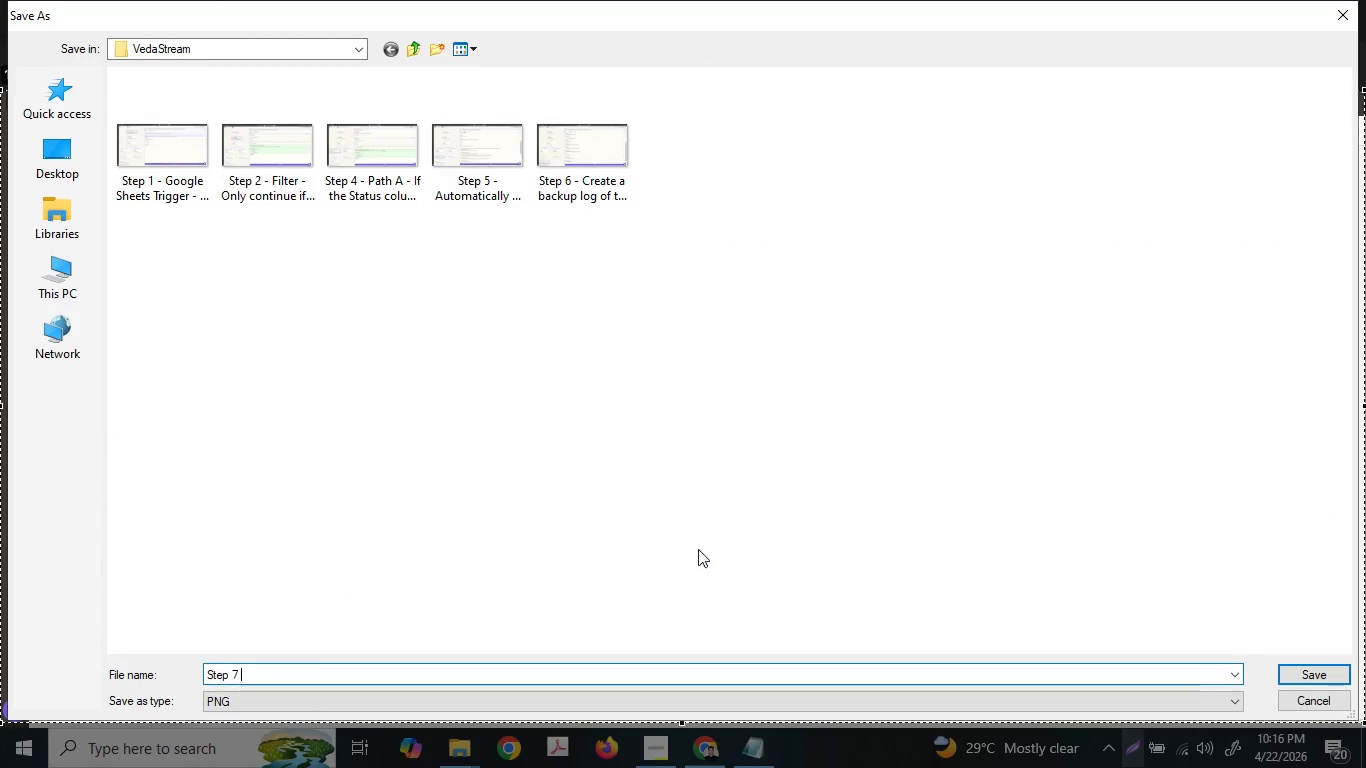 
key(Space)
 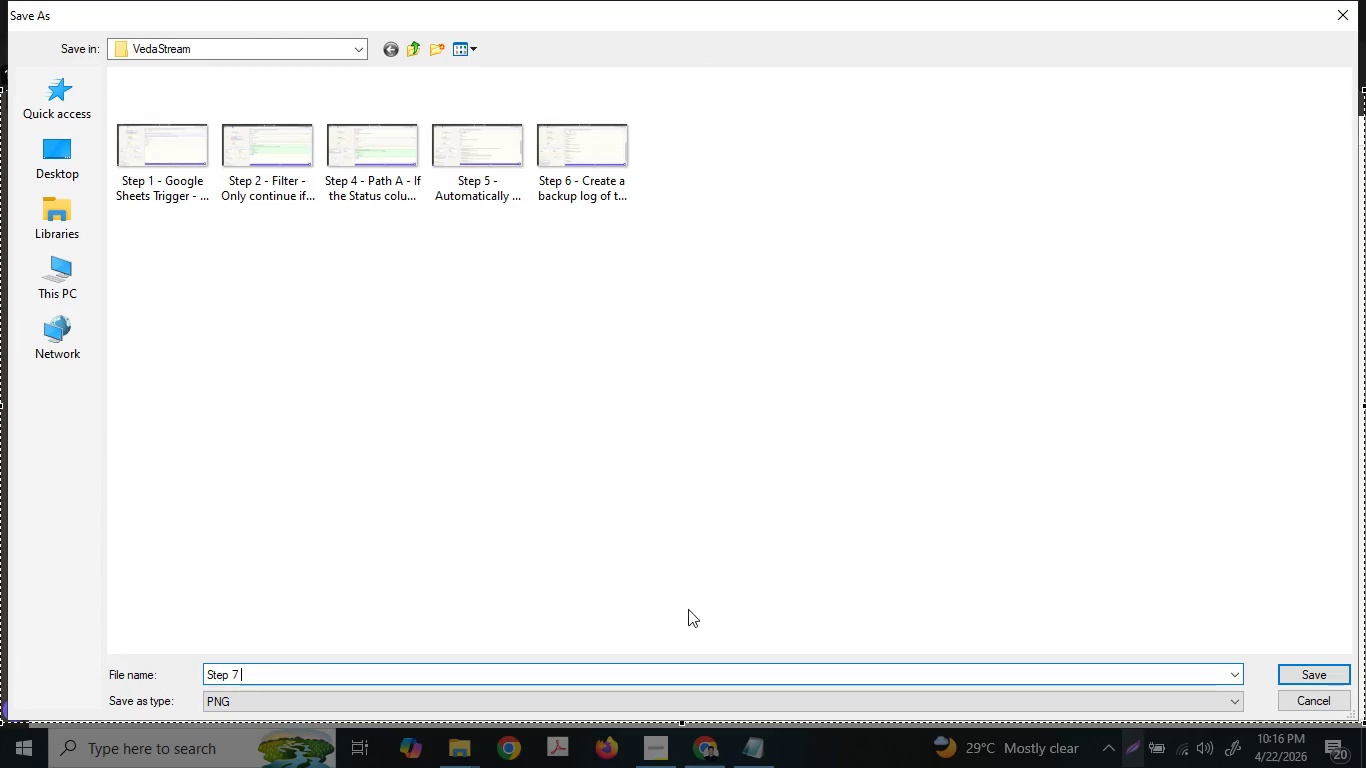 
key(Minus)
 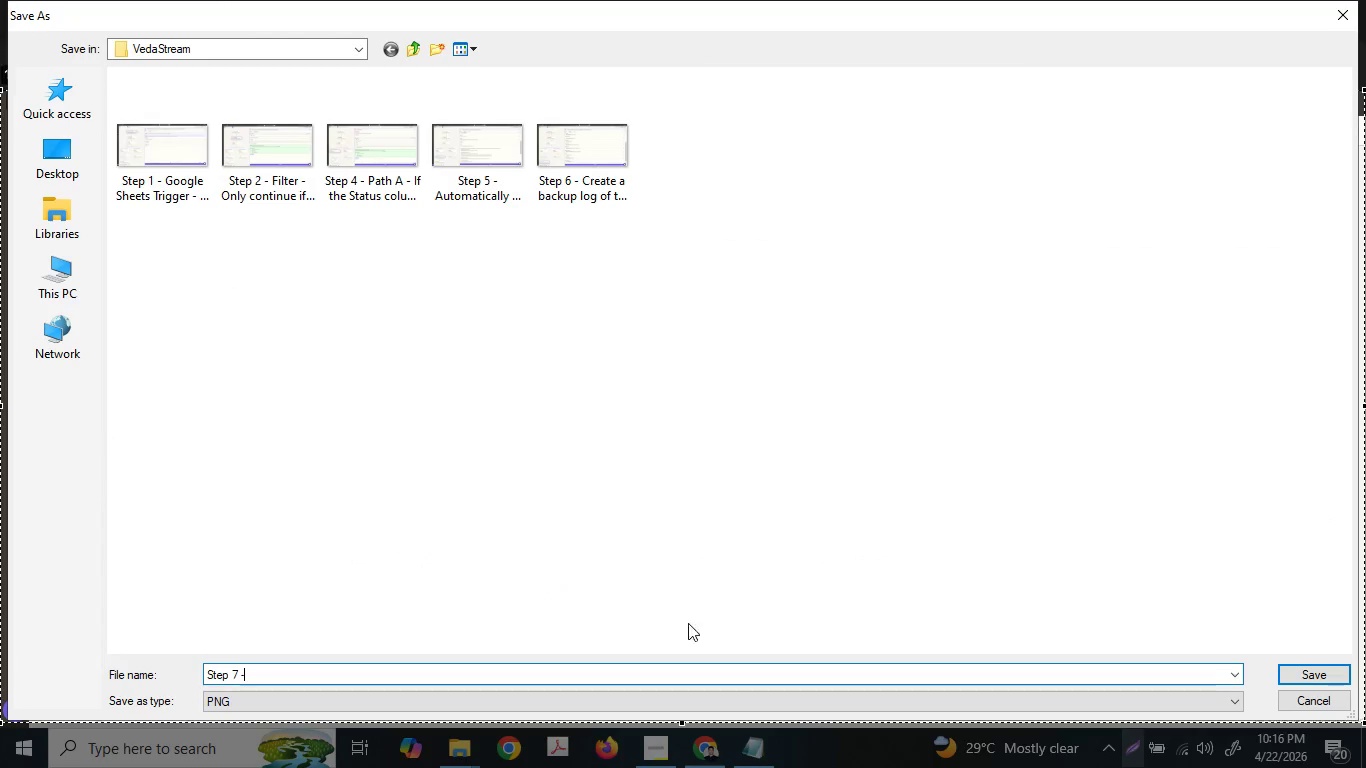 
key(Space)
 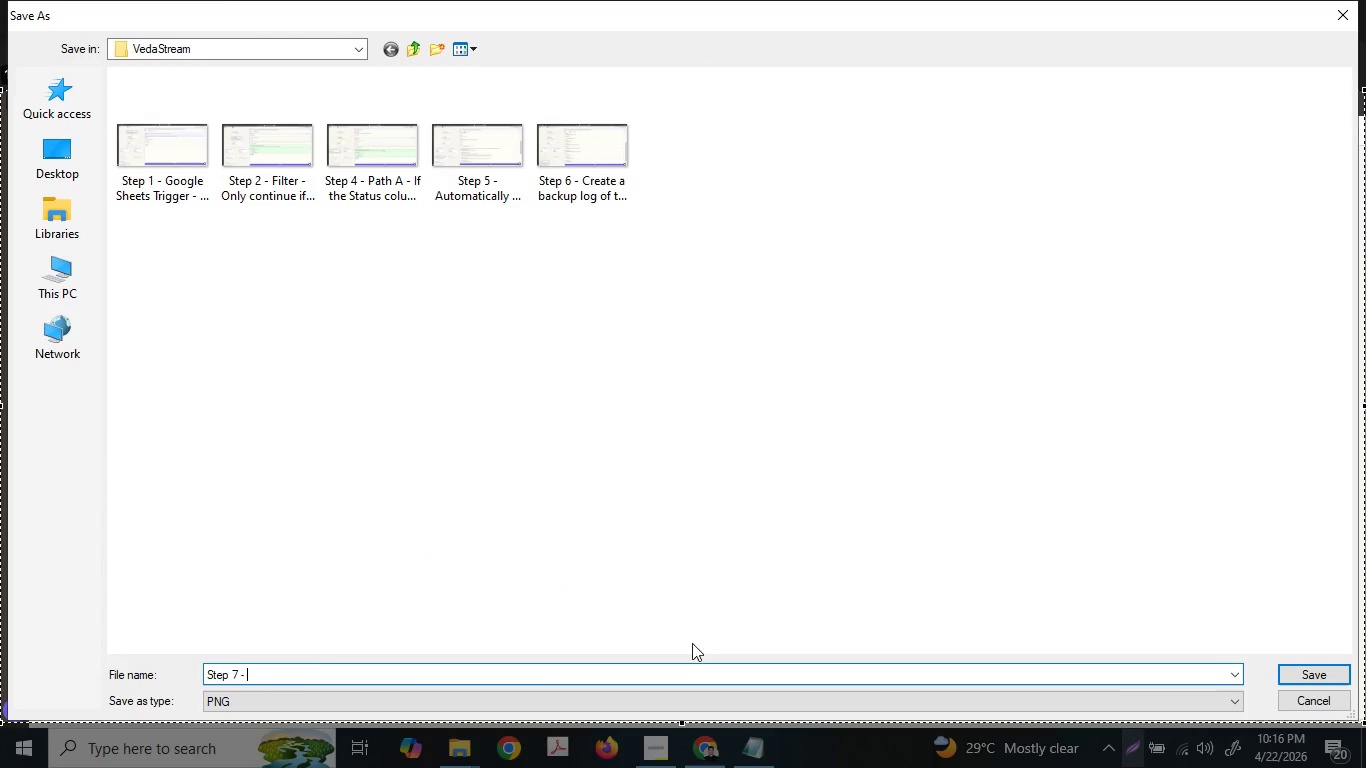 
key(Control+ControlLeft)
 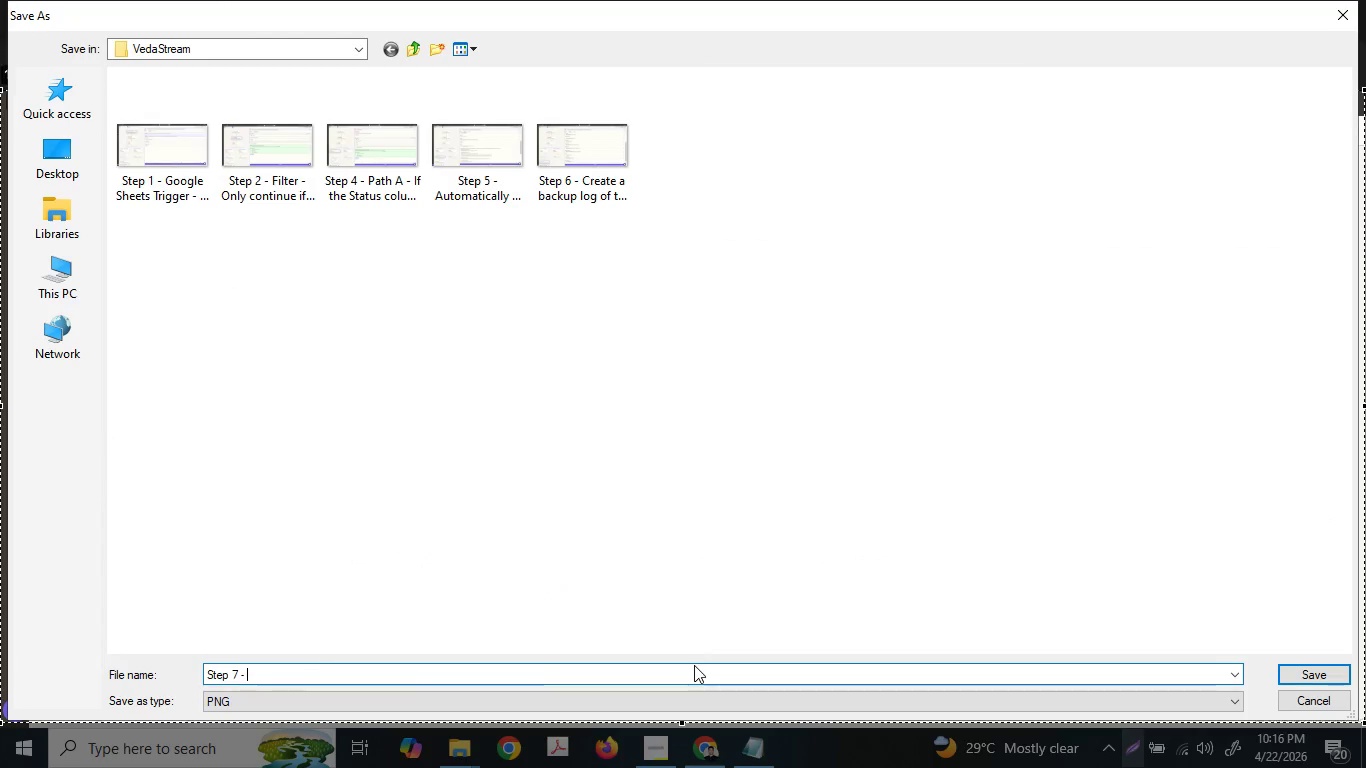 
key(Control+V)
 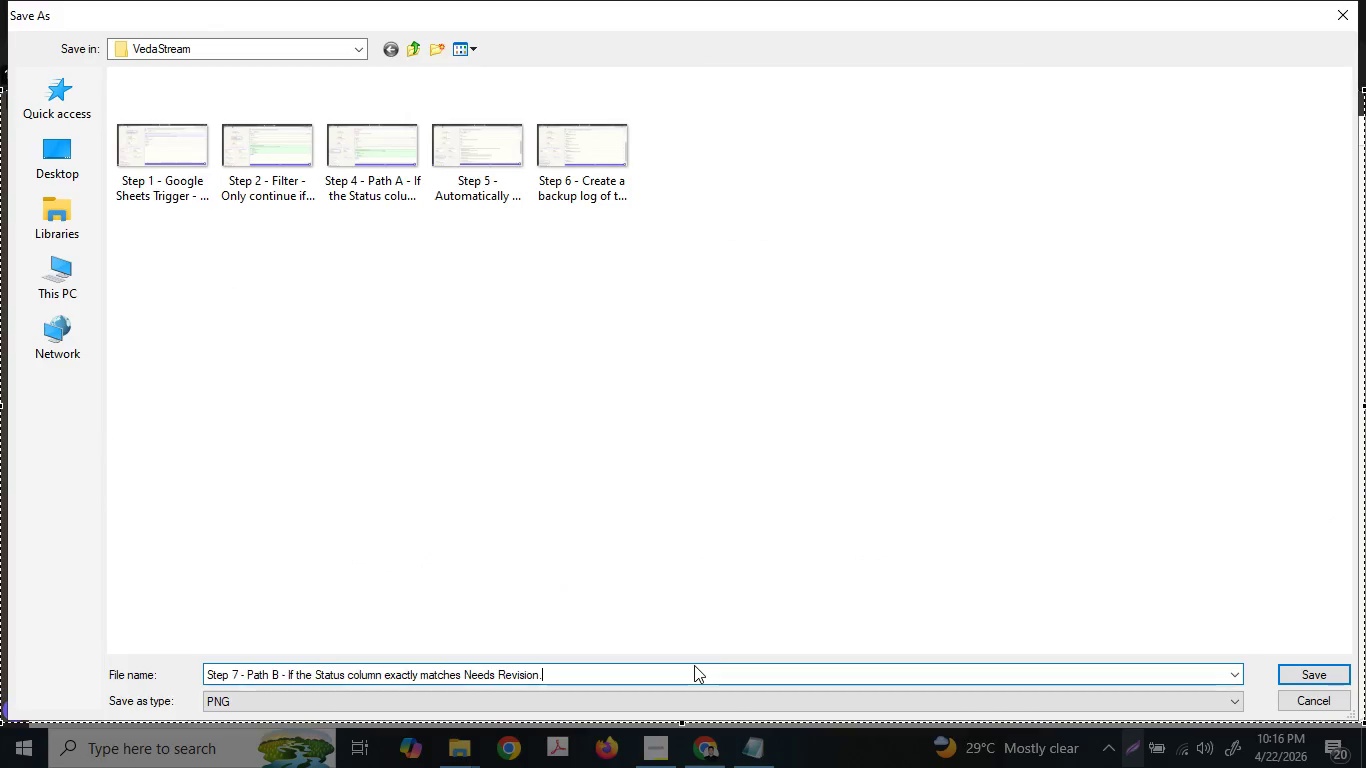 
key(Enter)
 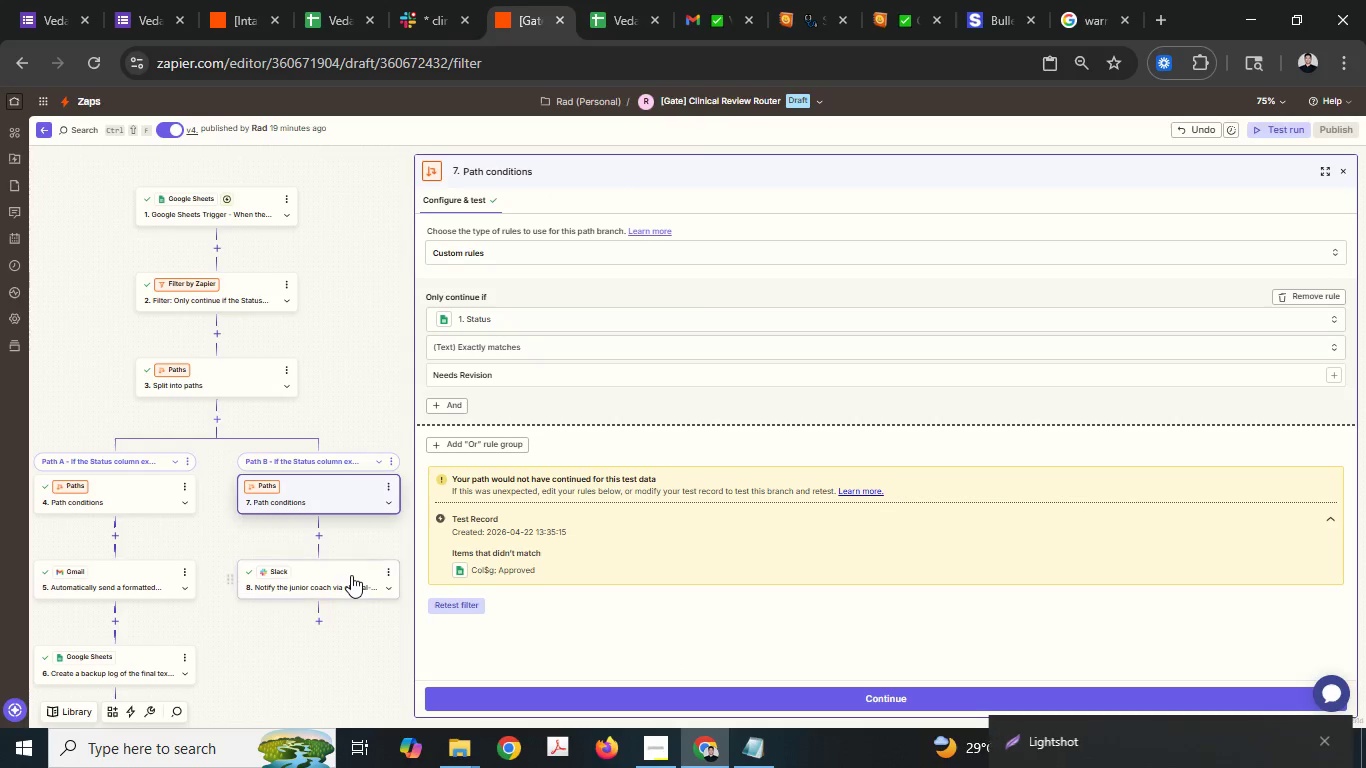 
left_click([348, 575])
 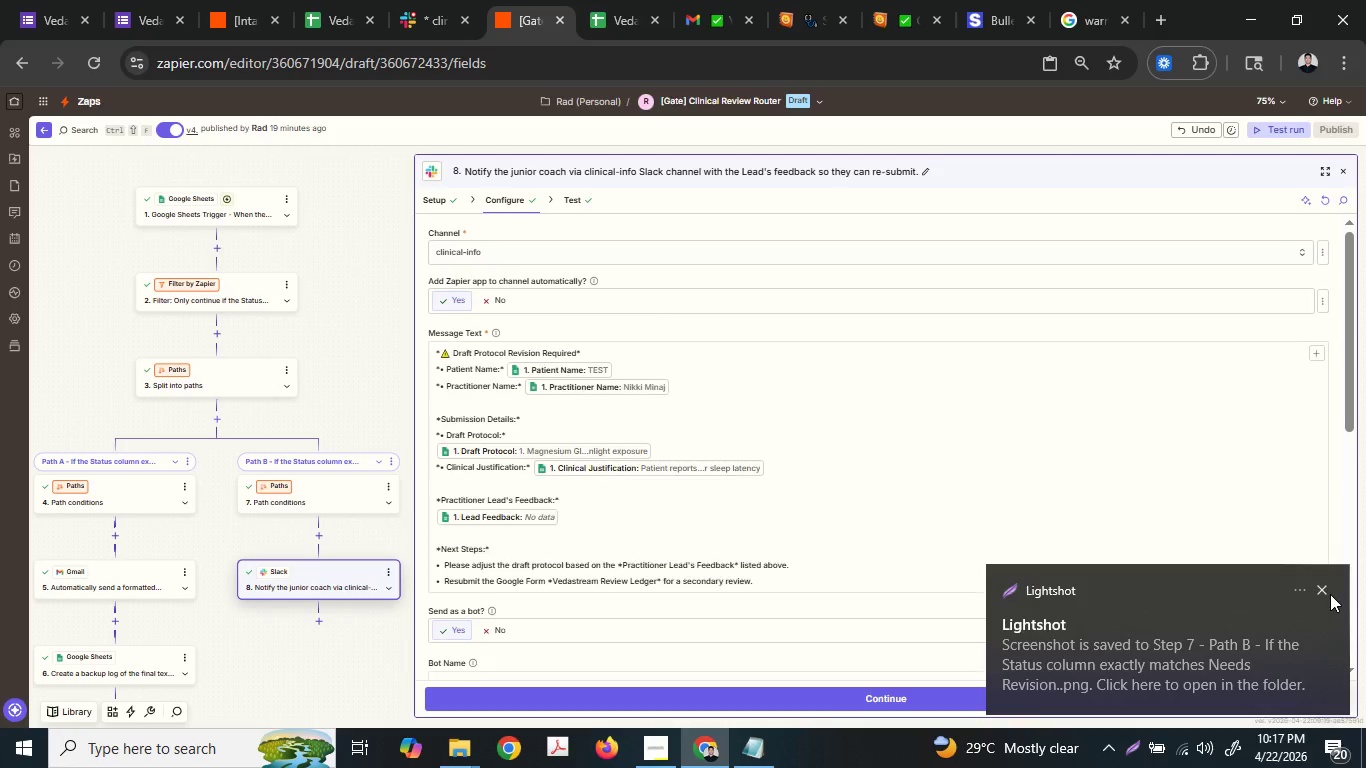 
left_click([1325, 591])
 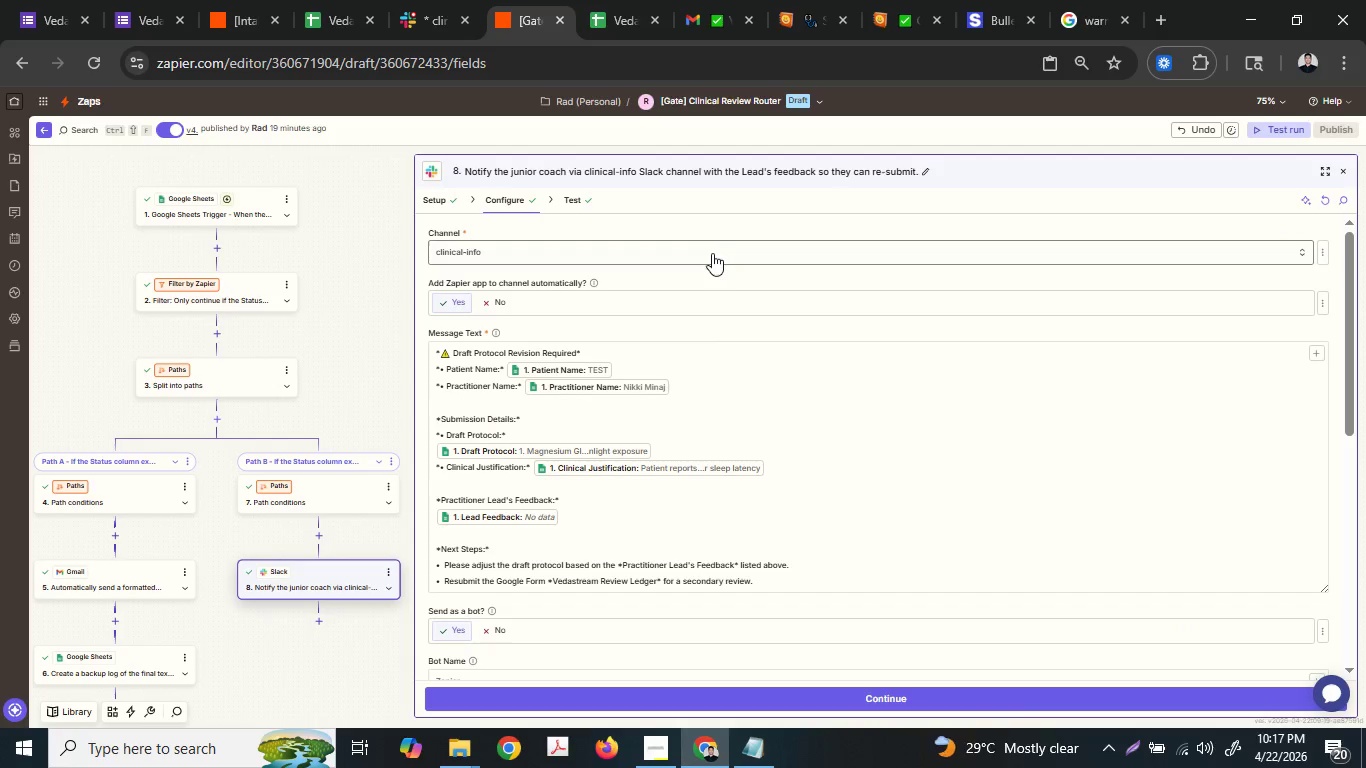 
left_click([664, 177])
 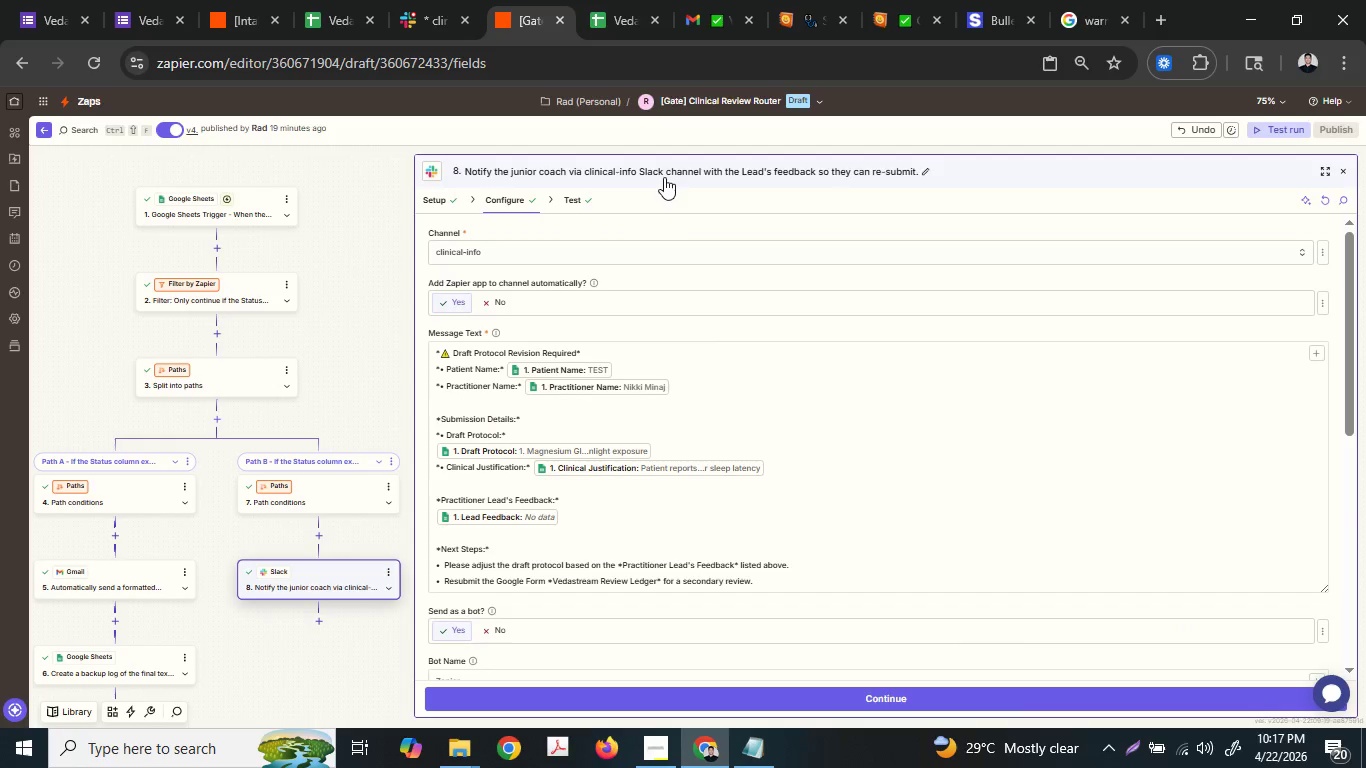 
key(Control+ControlLeft)
 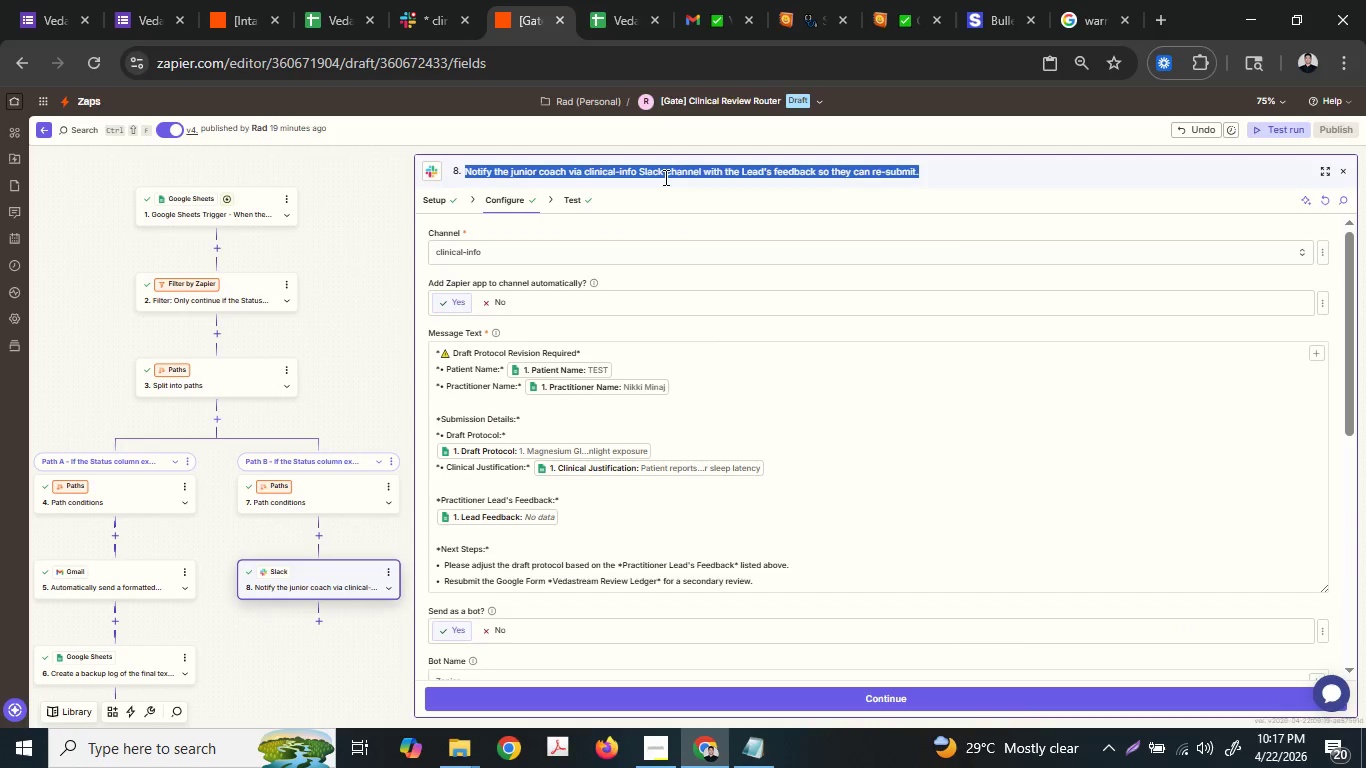 
key(Control+C)
 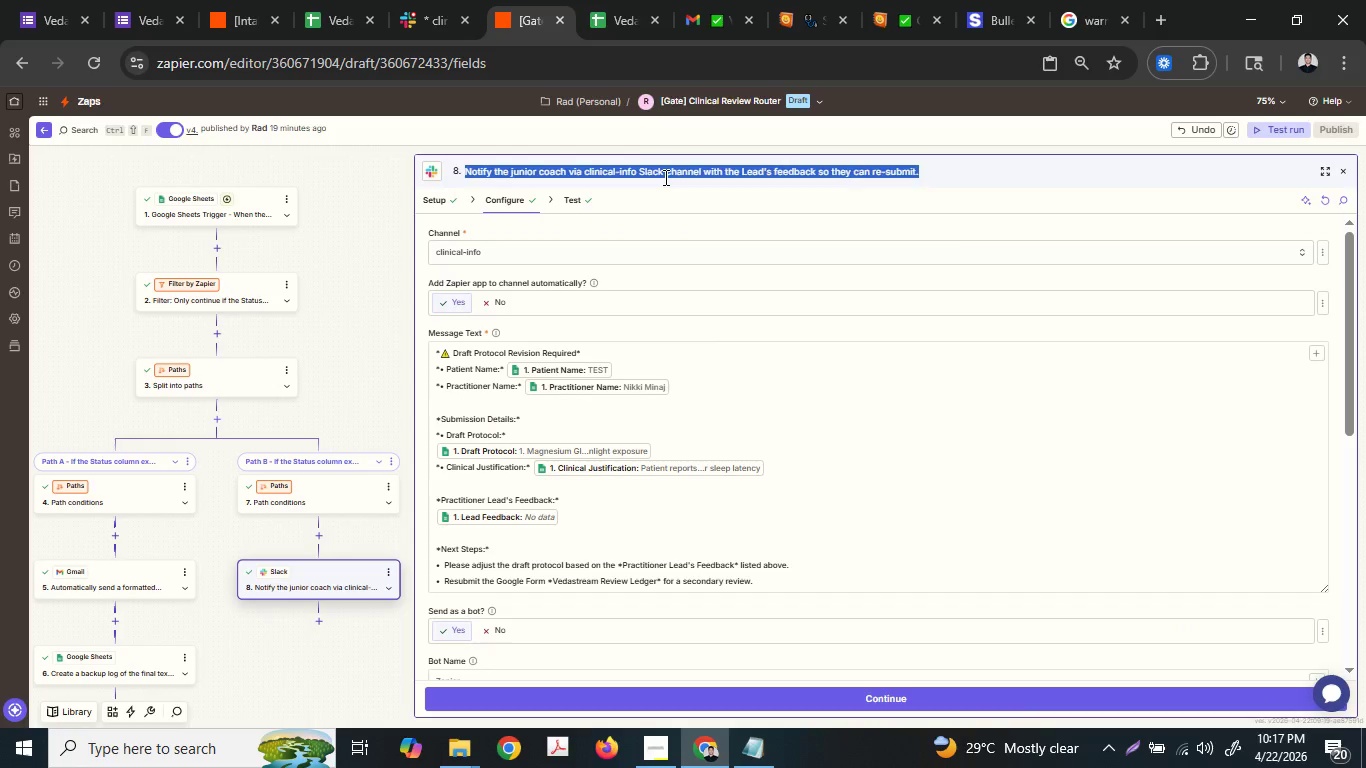 
left_click([664, 177])
 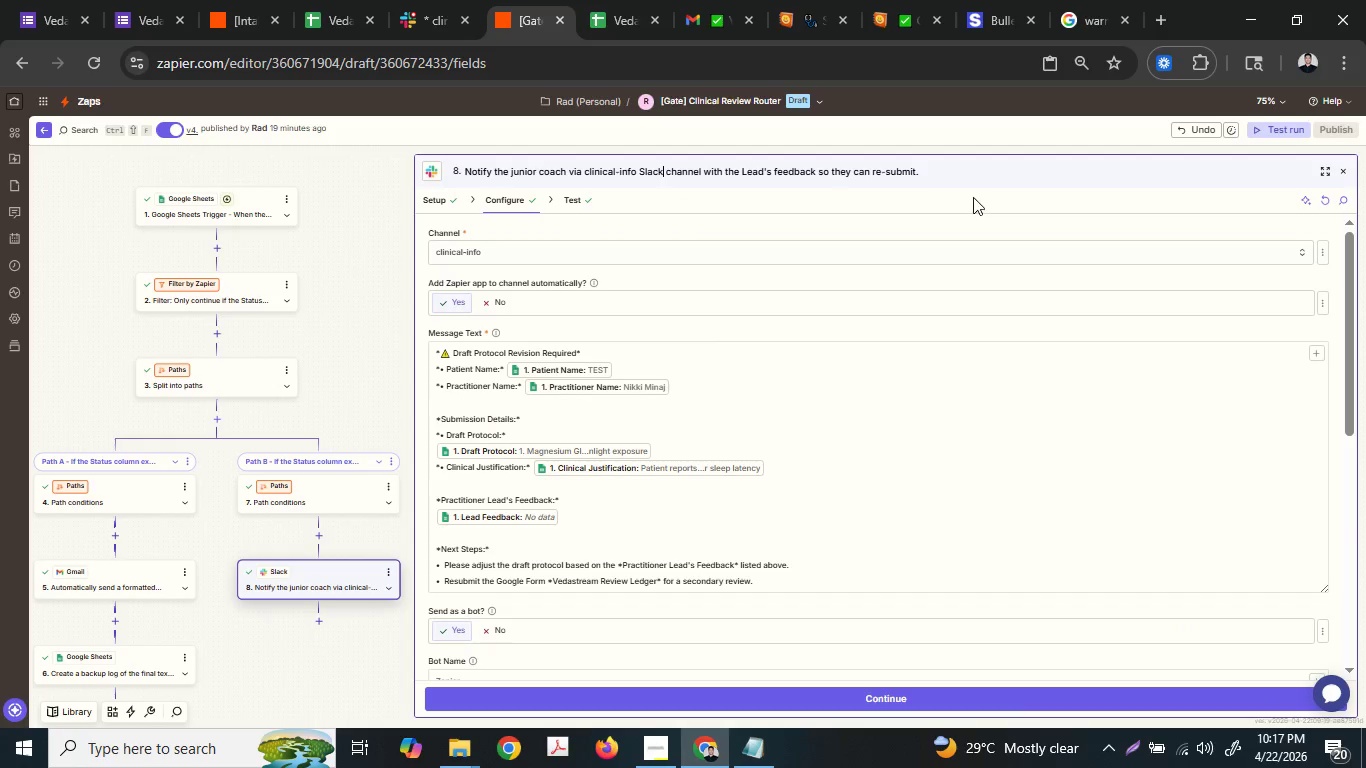 
left_click([990, 167])
 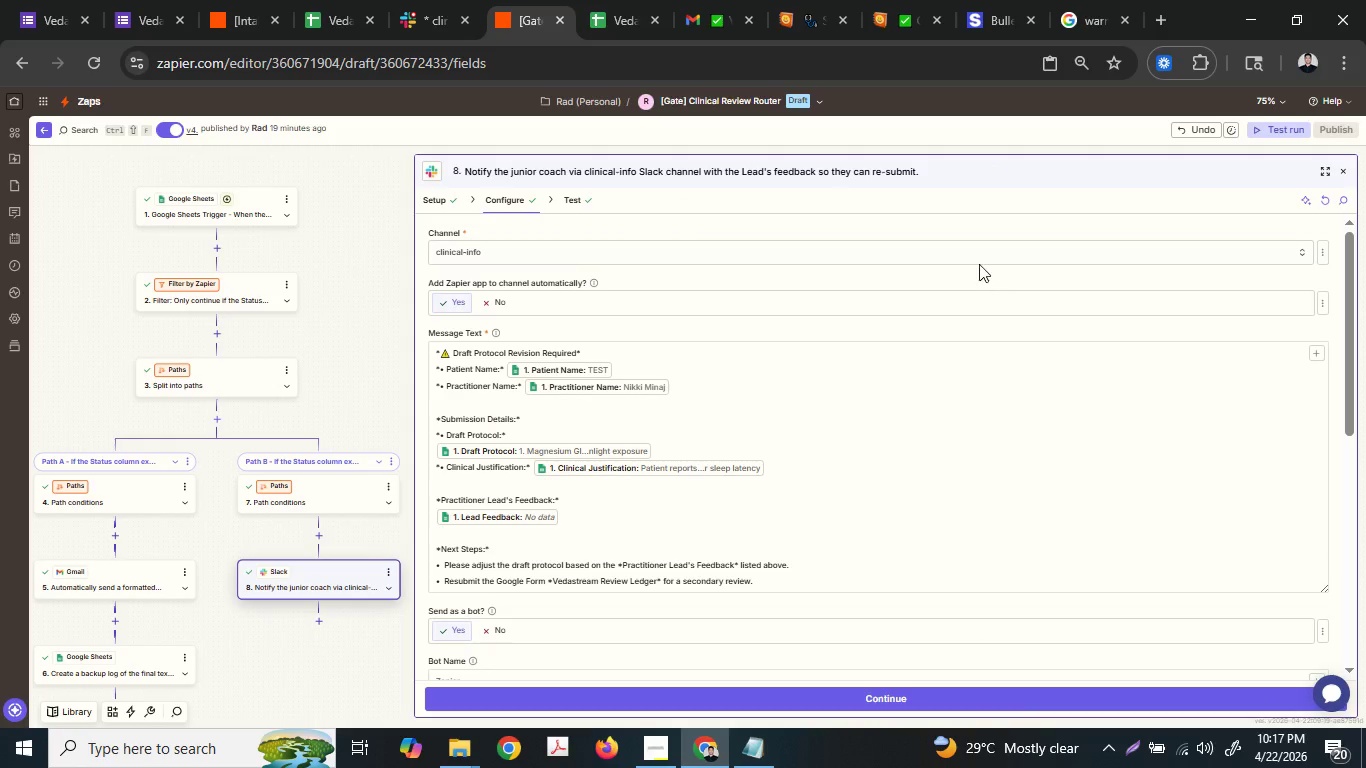 
left_click([968, 193])
 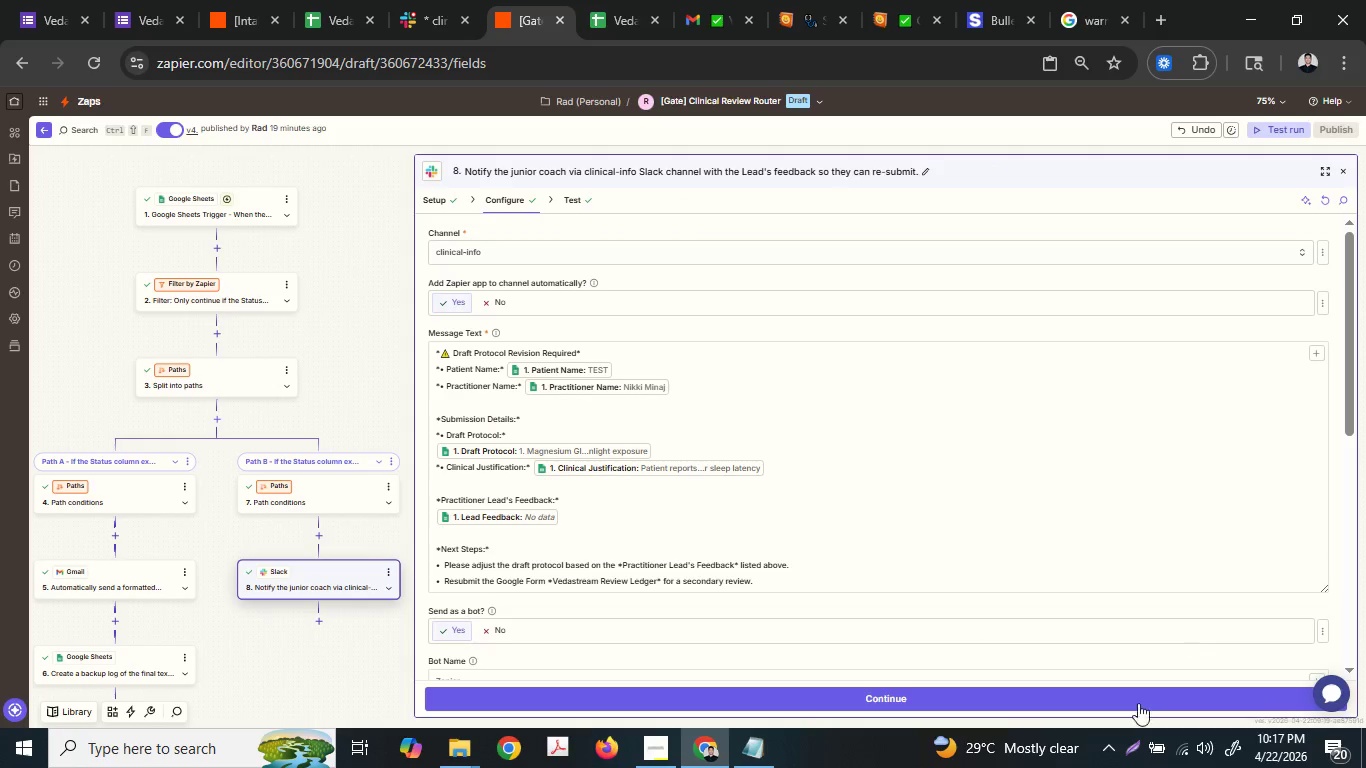 
left_click([1127, 747])
 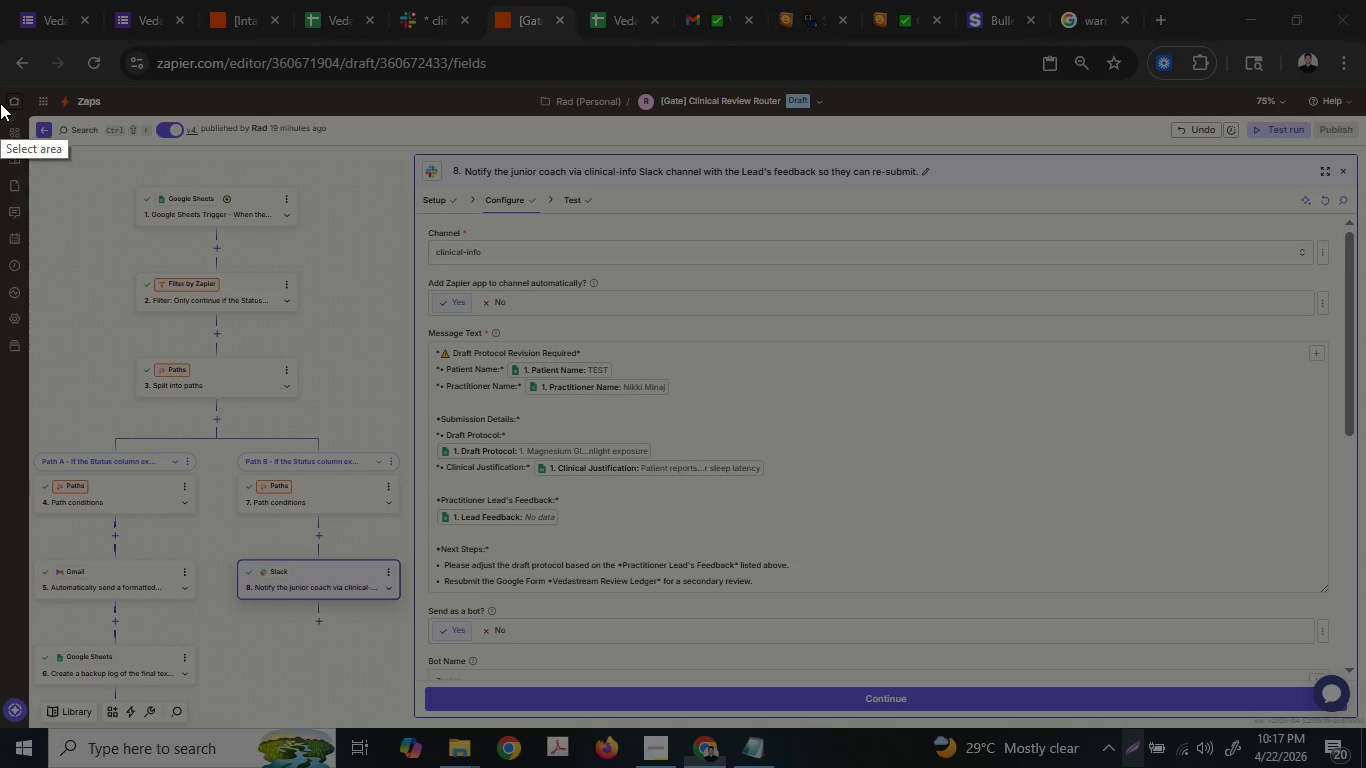 
left_click_drag(start_coordinate=[0, 87], to_coordinate=[1365, 731])
 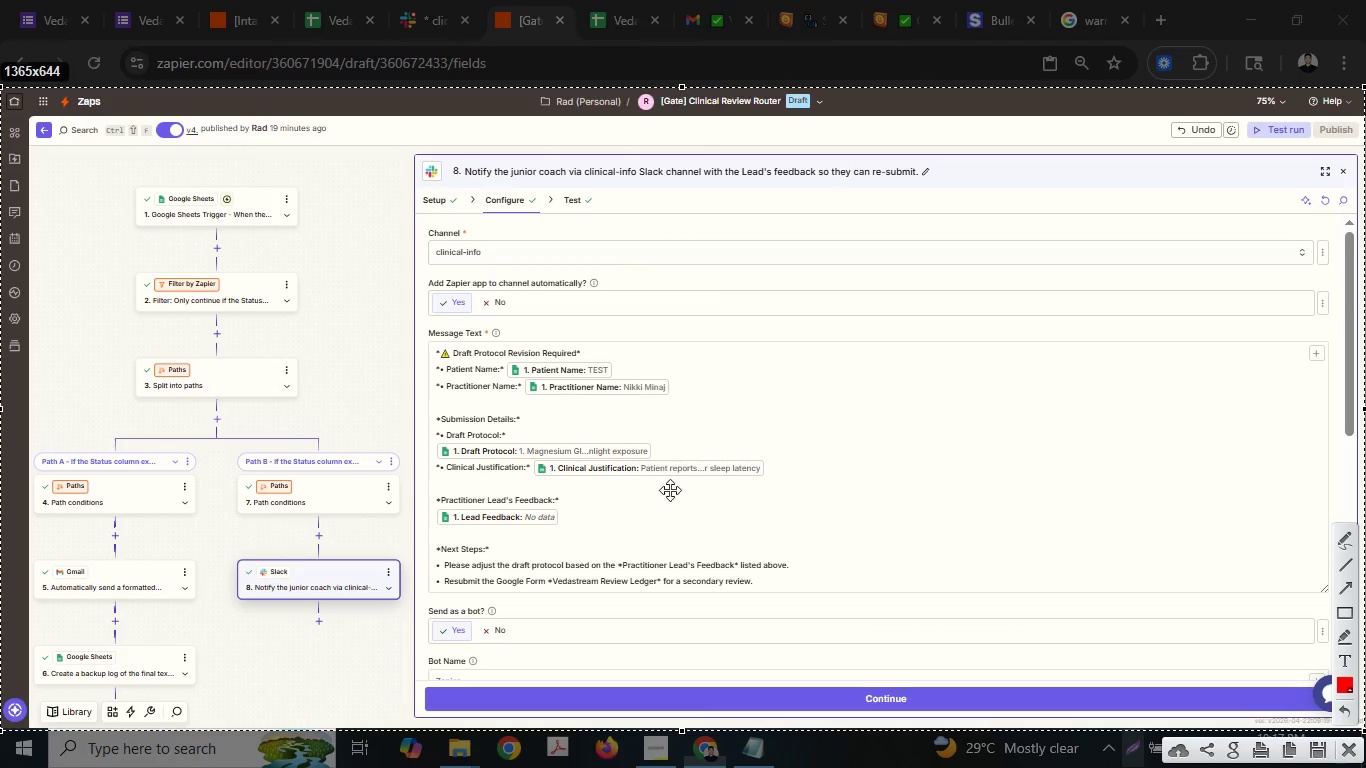 
right_click([670, 490])
 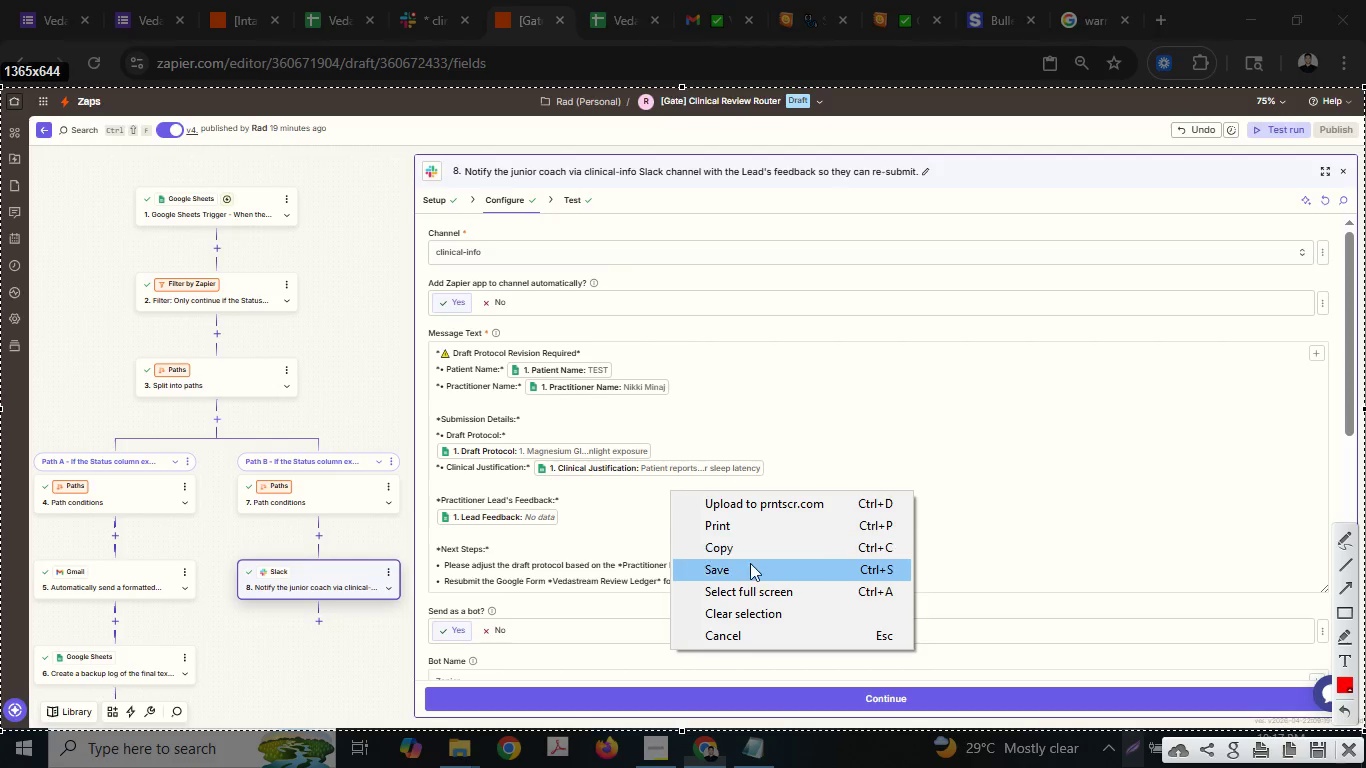 
left_click([751, 566])
 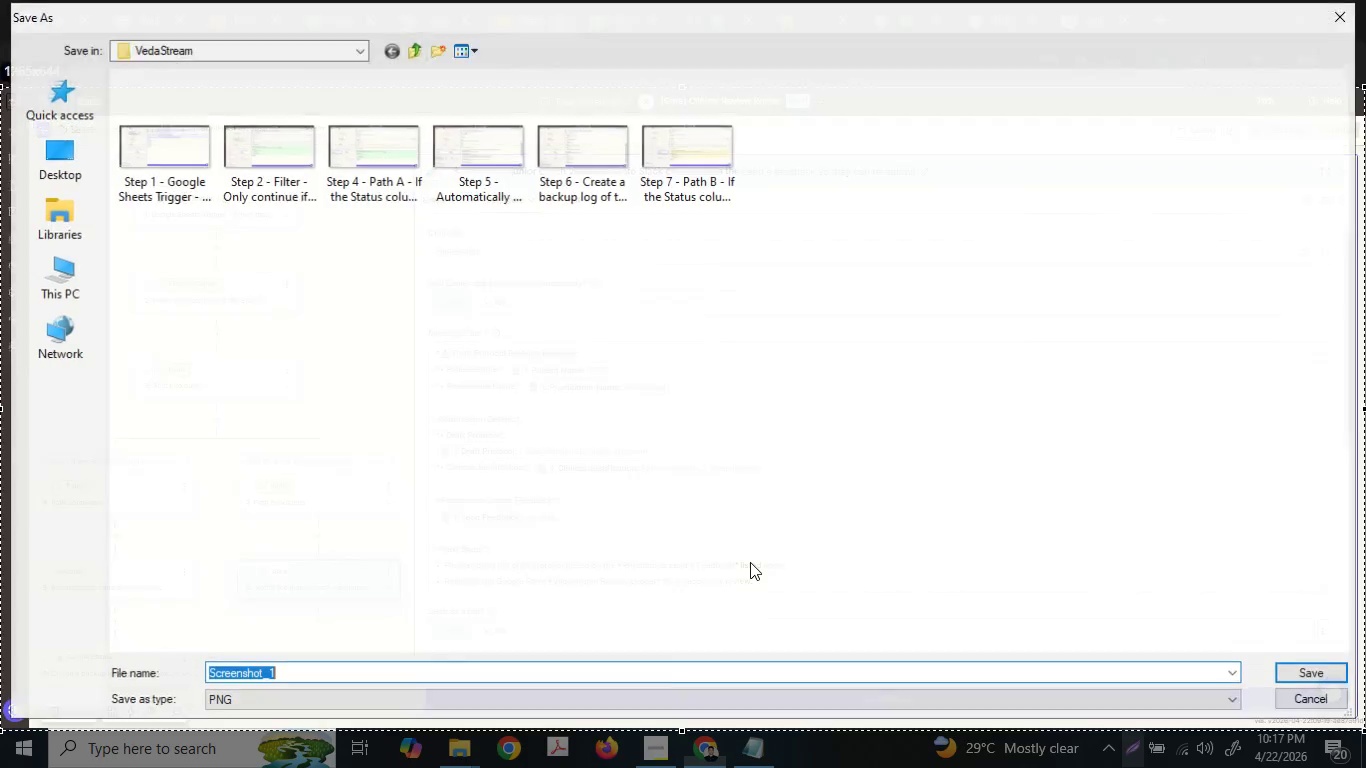 
type(Ste)
 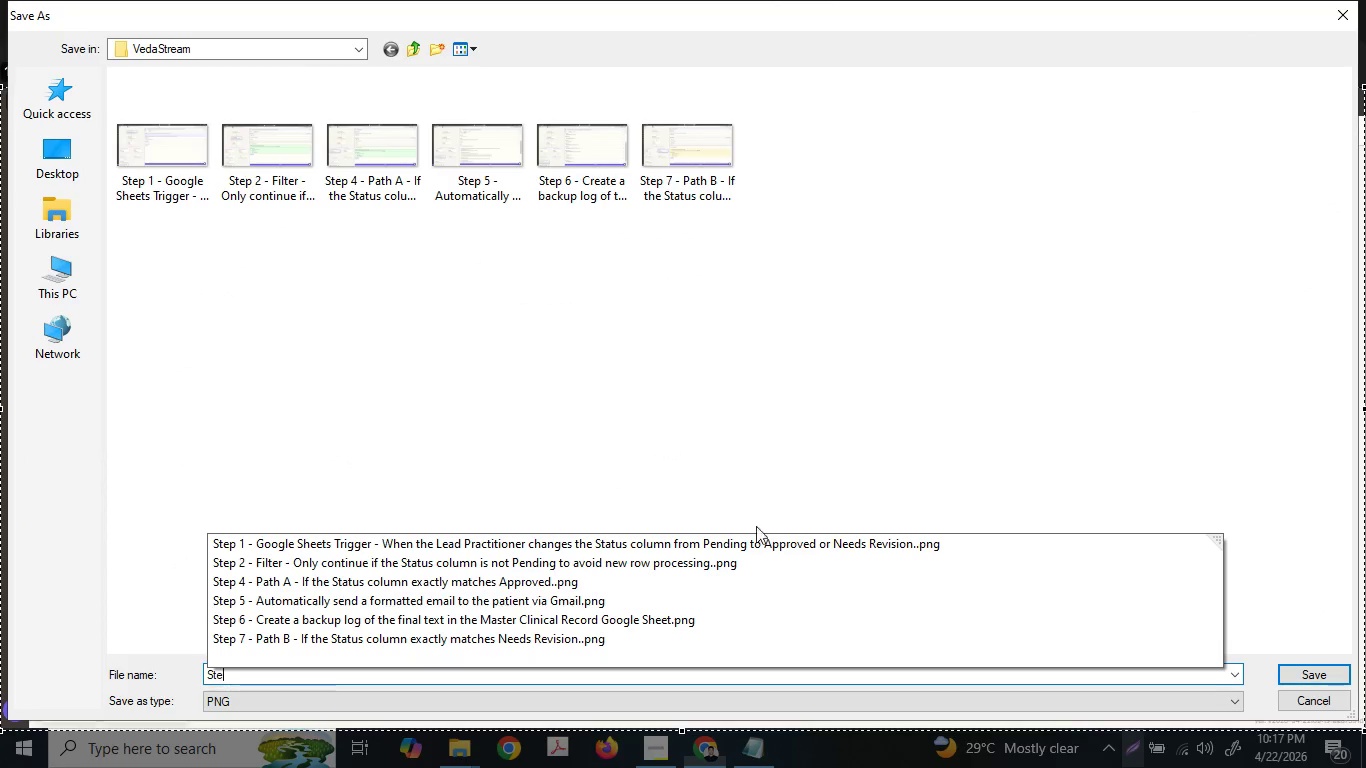 
key(P)
 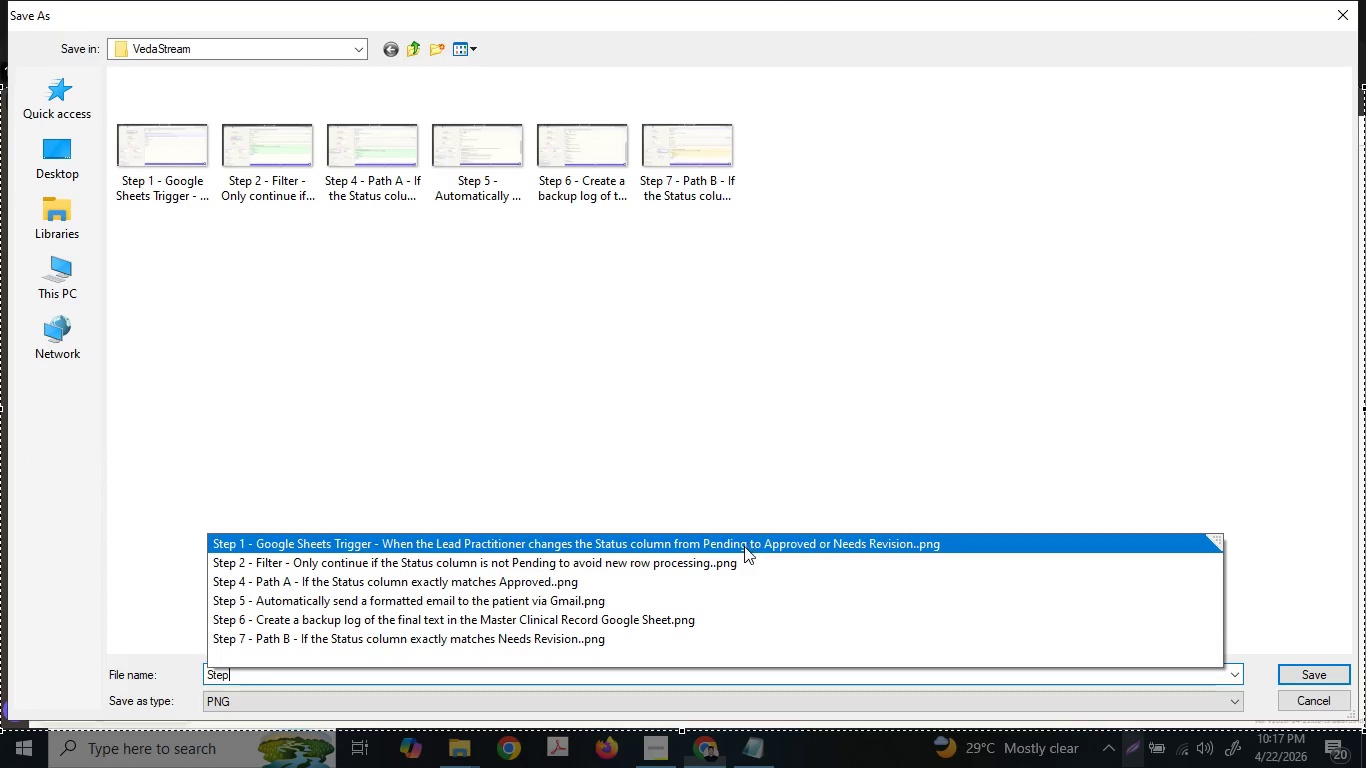 
key(Space)
 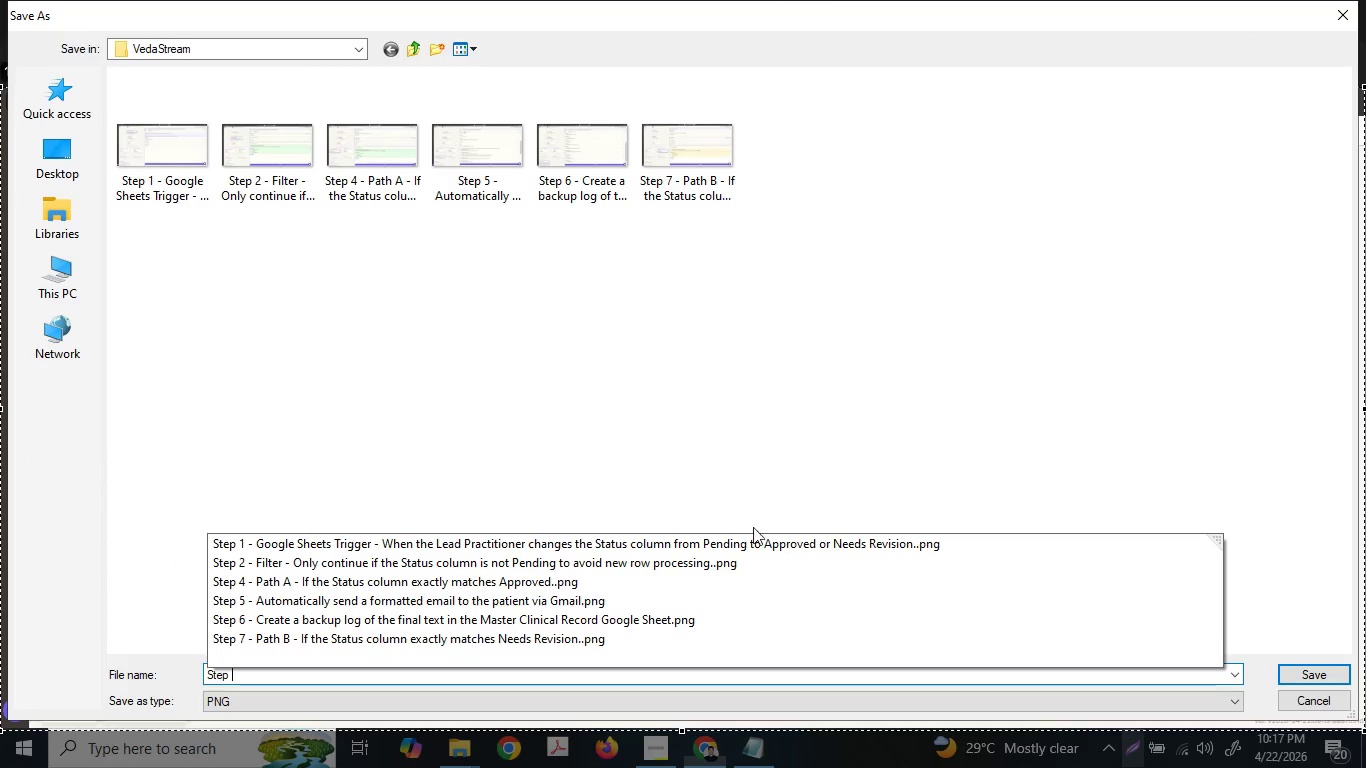 
key(8)
 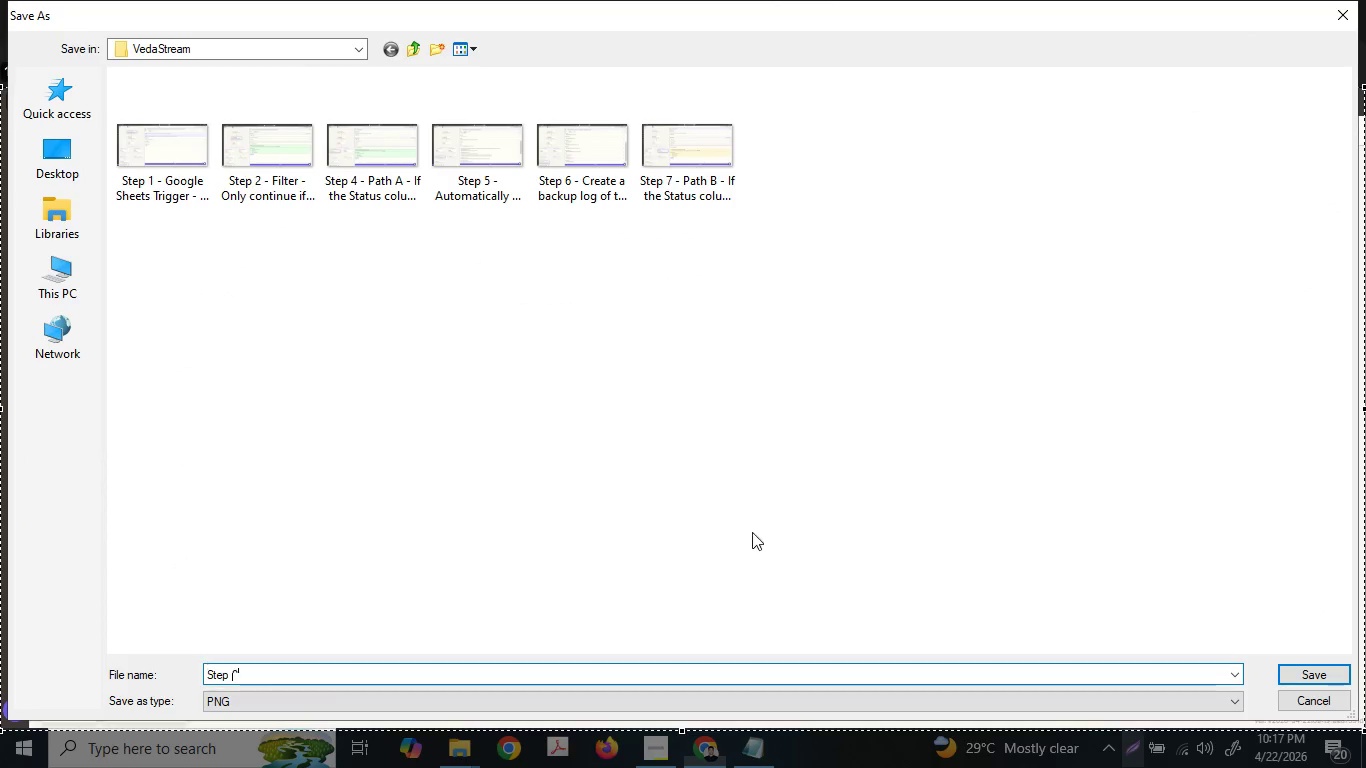 
key(Space)
 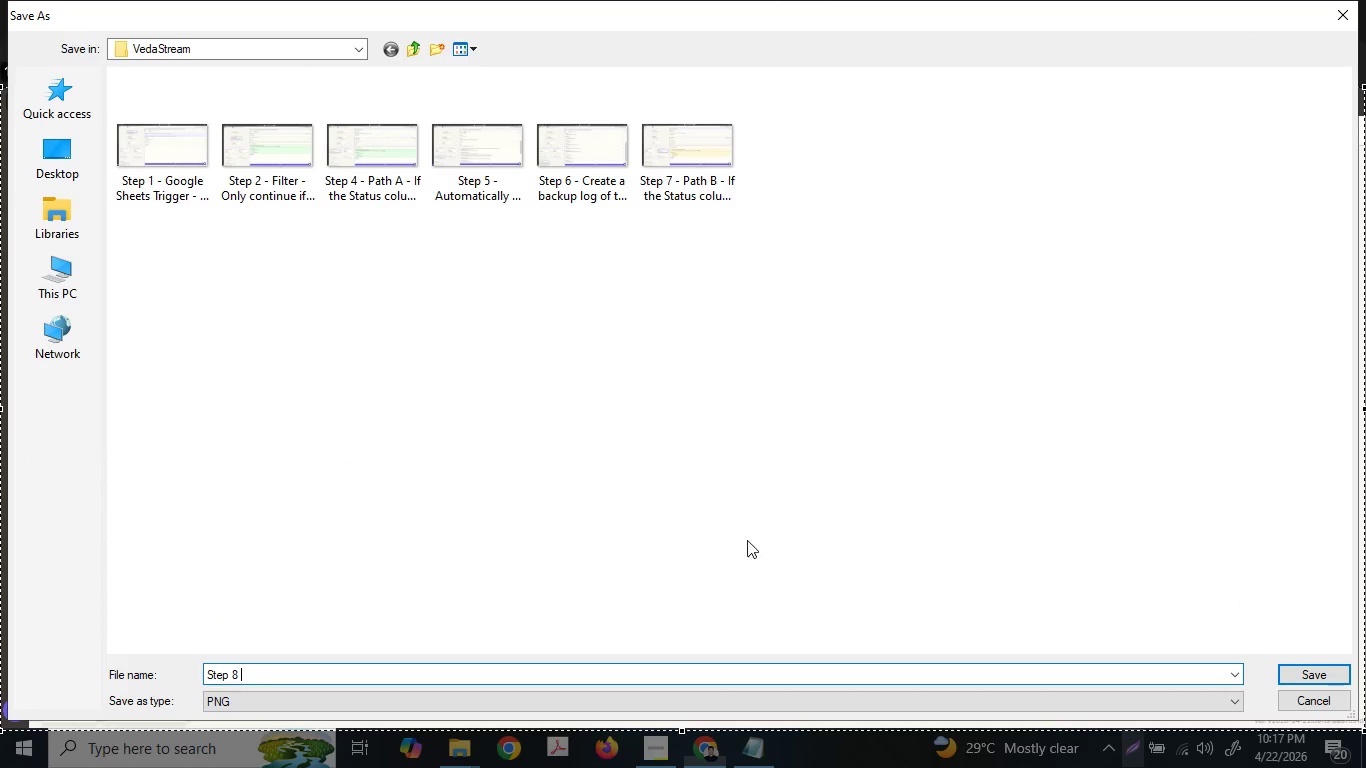 
key(Minus)
 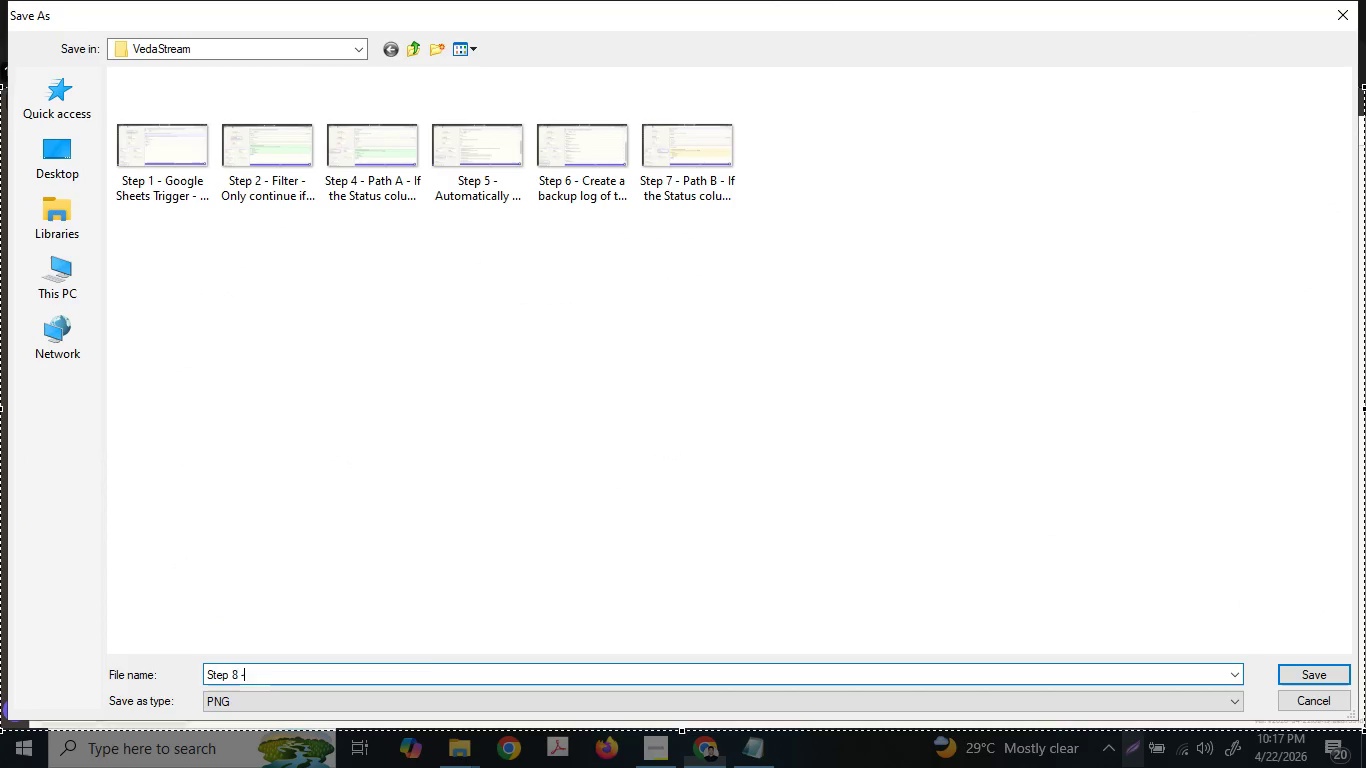 
key(Space)
 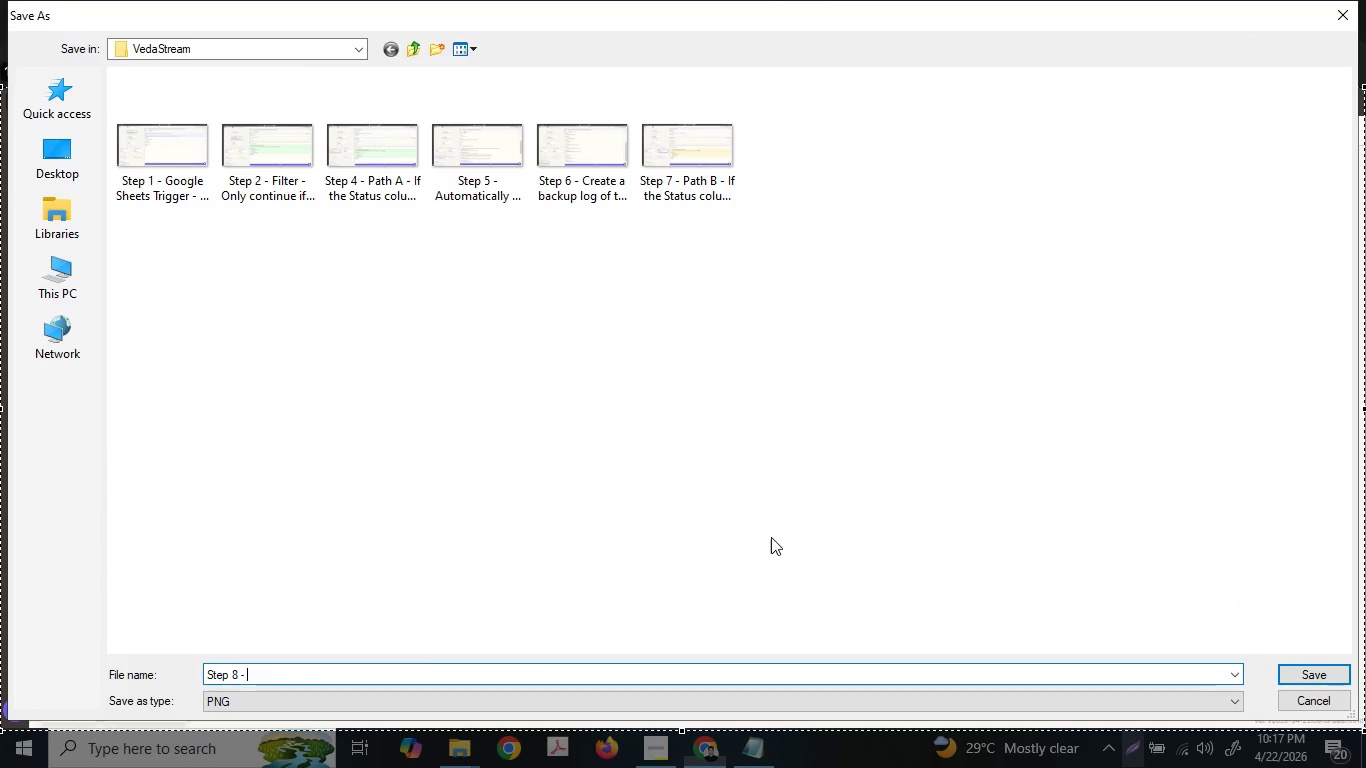 
key(Control+ControlLeft)
 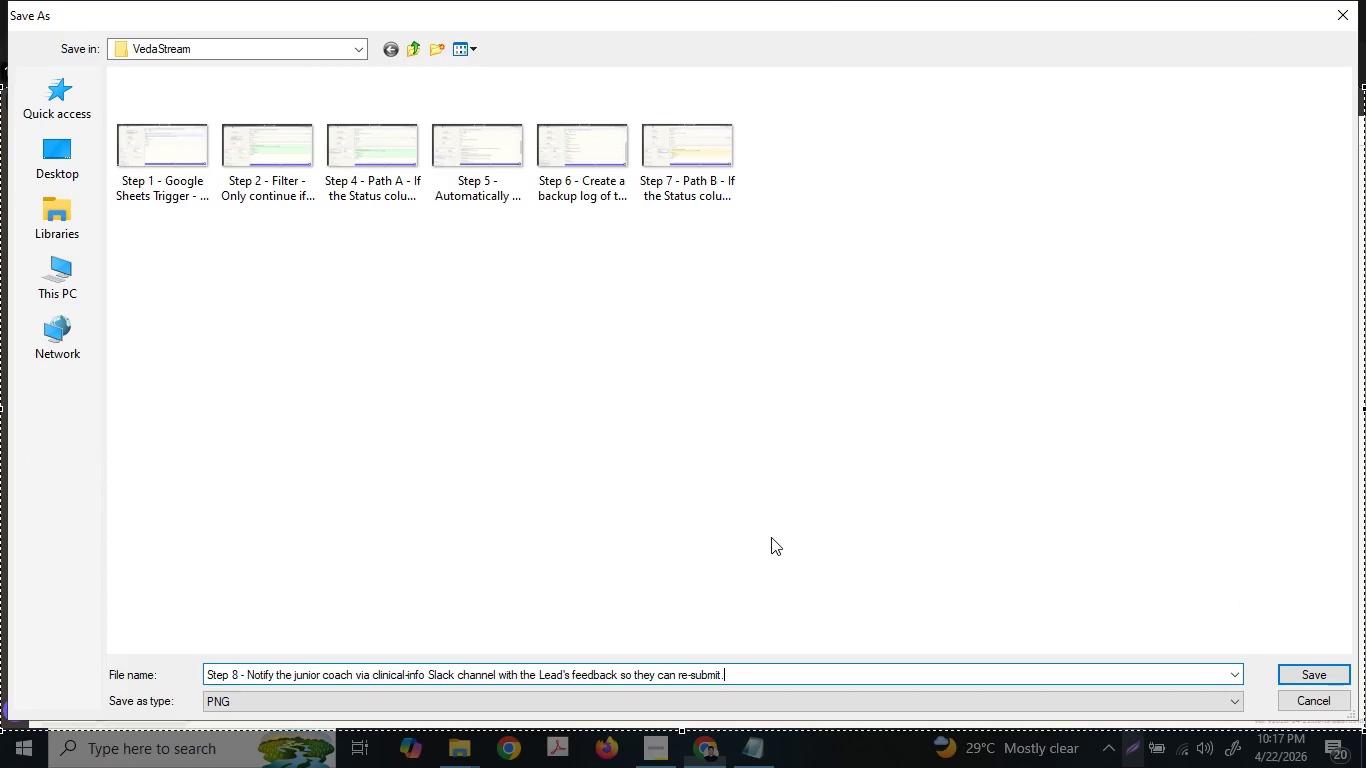 
key(Control+V)
 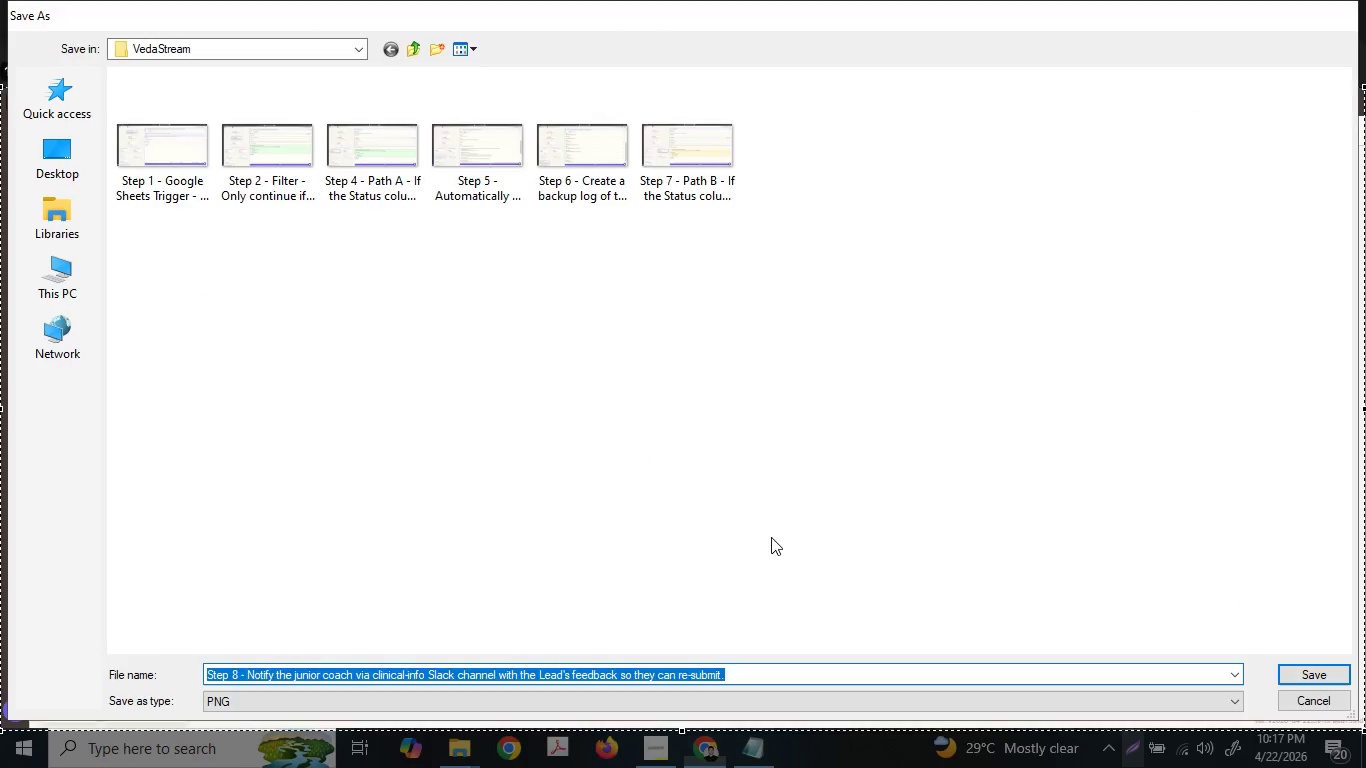 
key(Enter)
 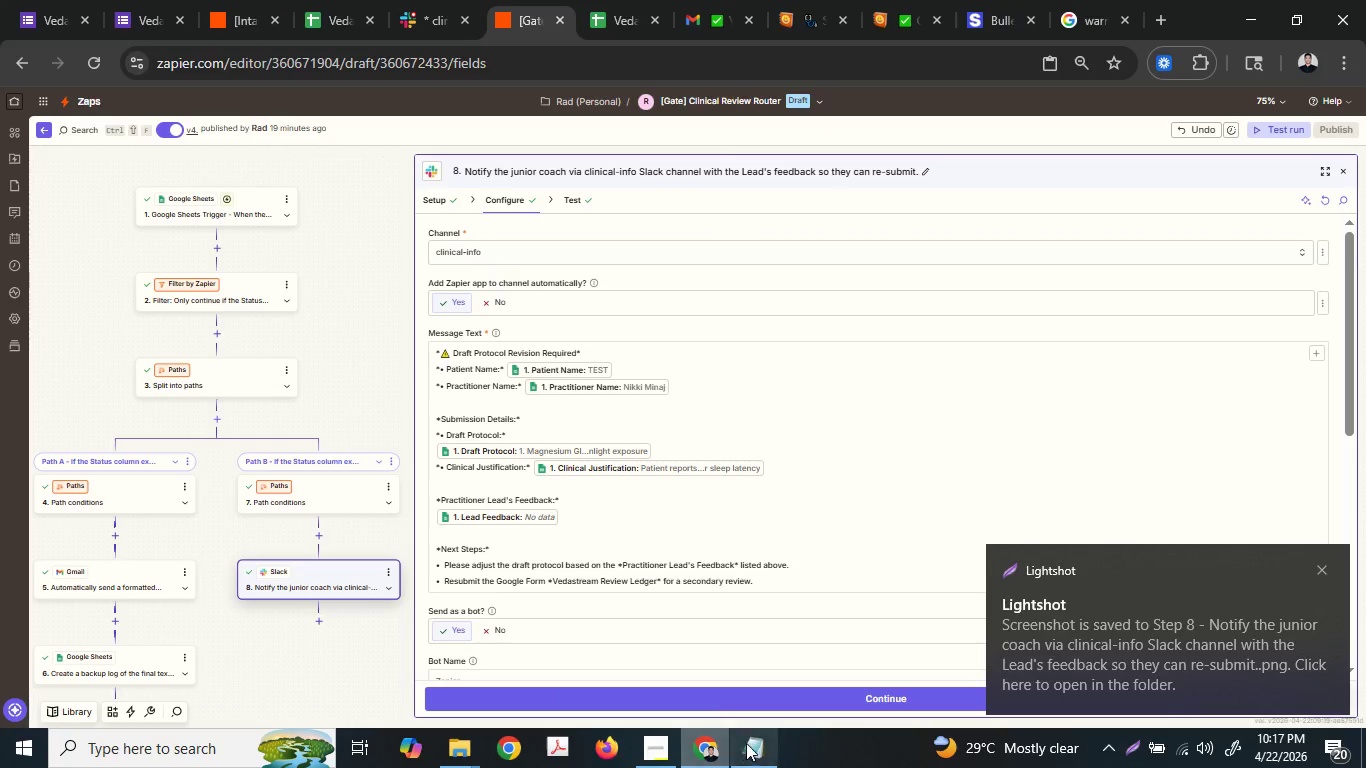 
wait(5.38)
 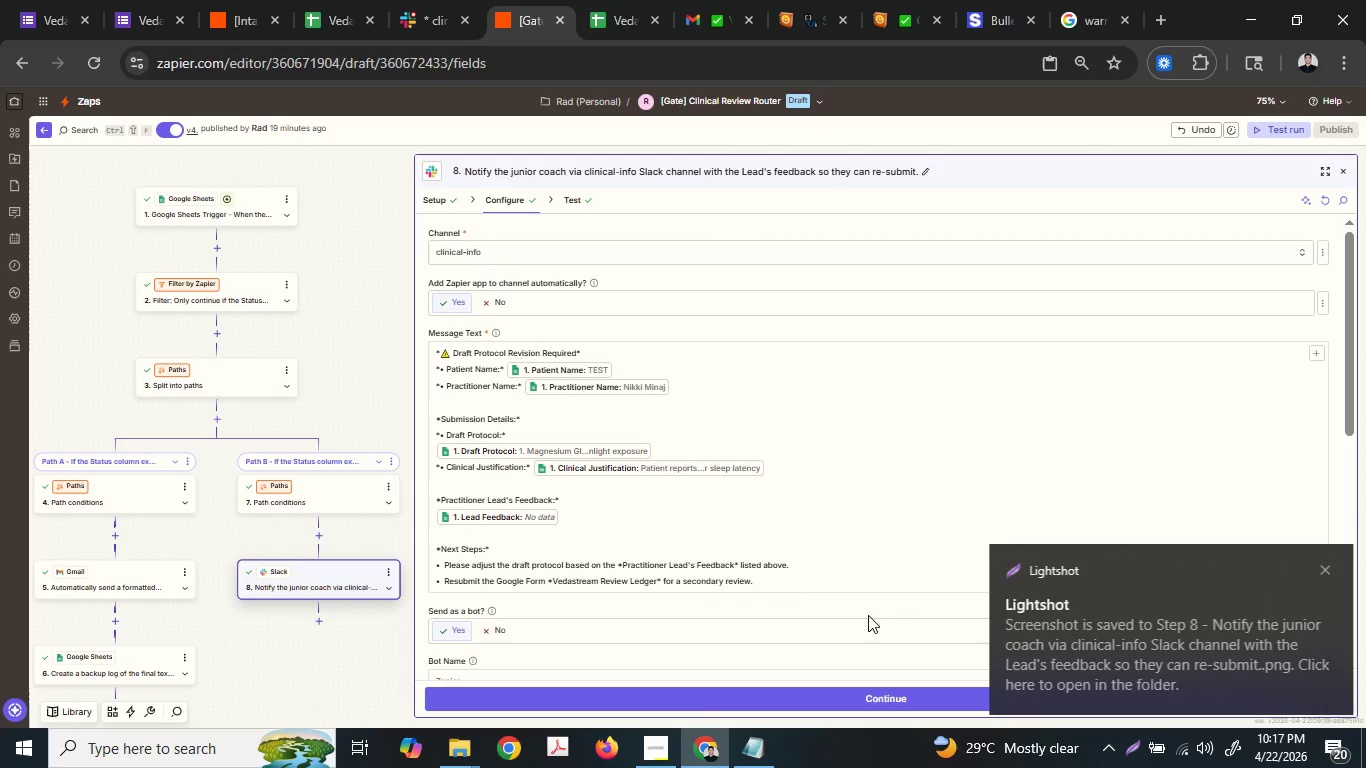 
left_click([690, 105])
 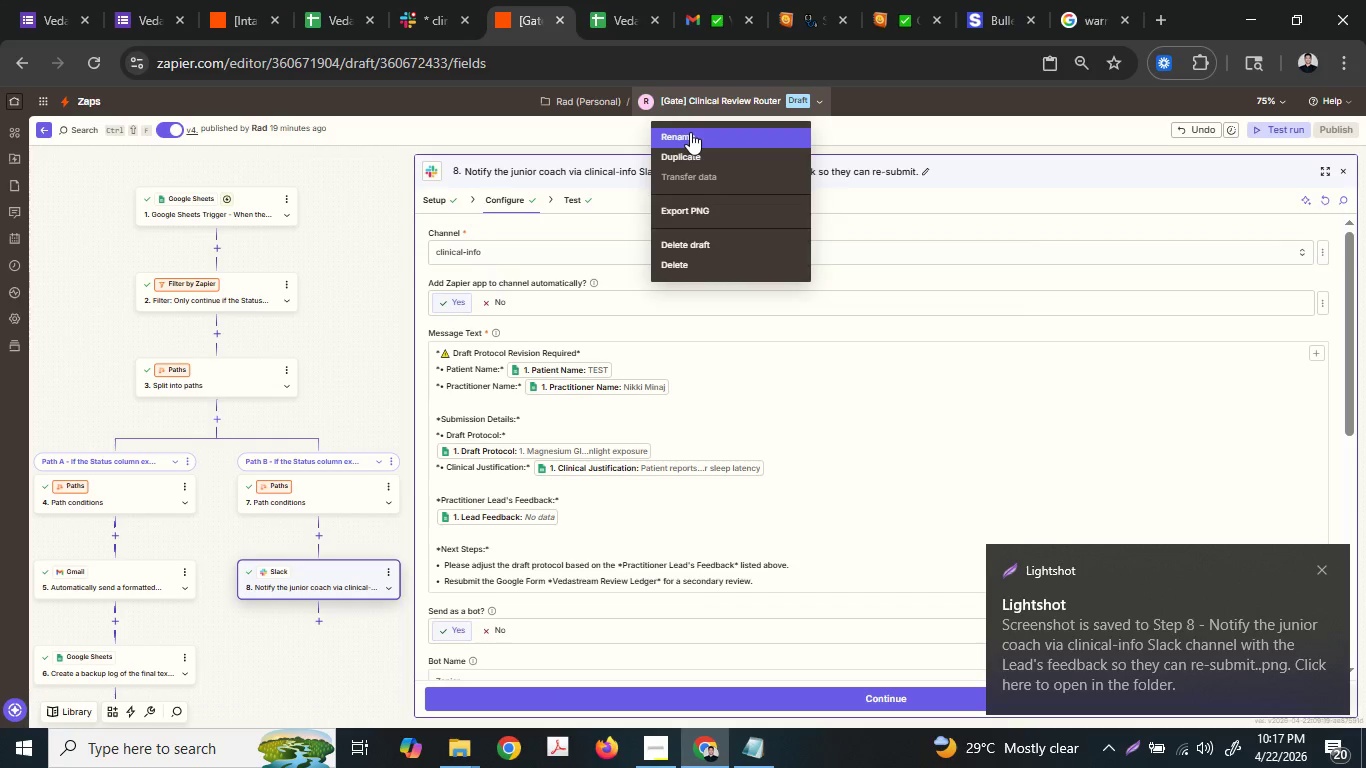 
left_click([690, 132])
 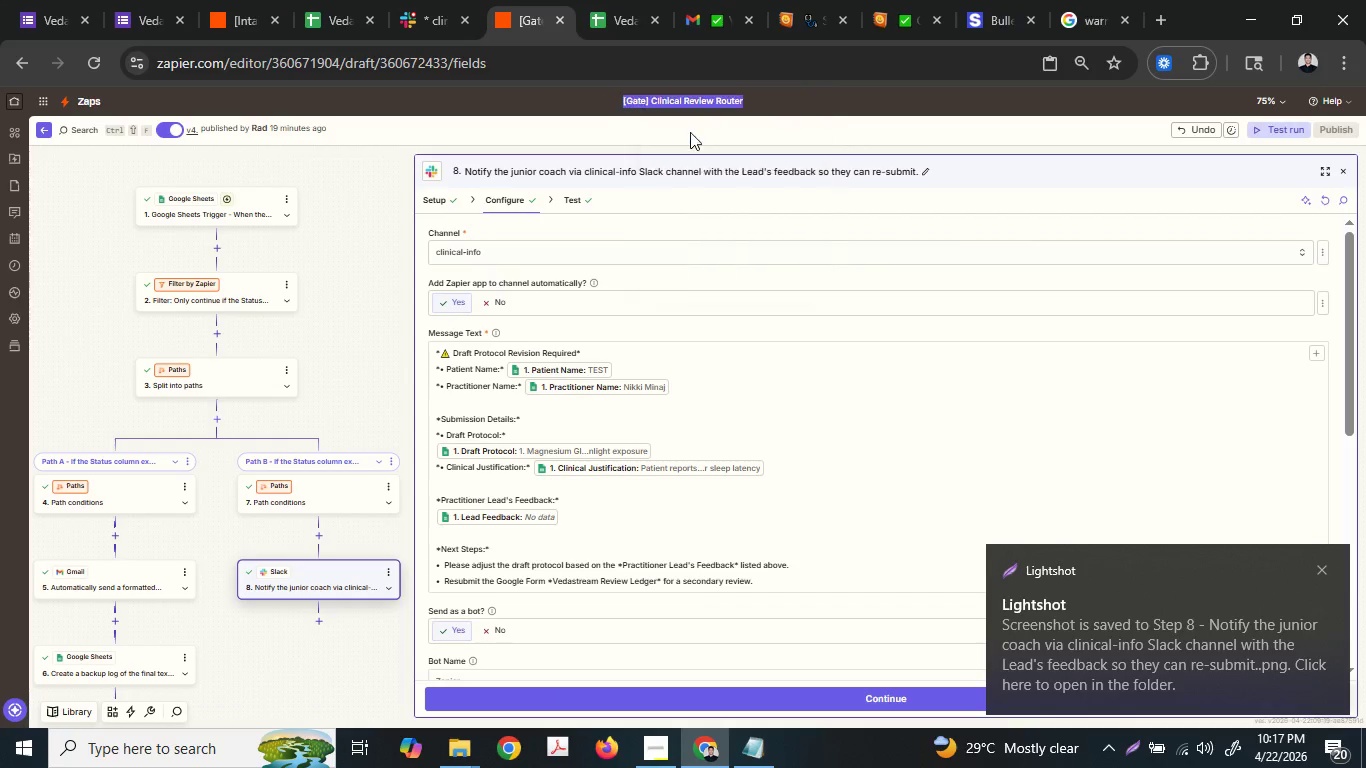 
key(Control+C)
 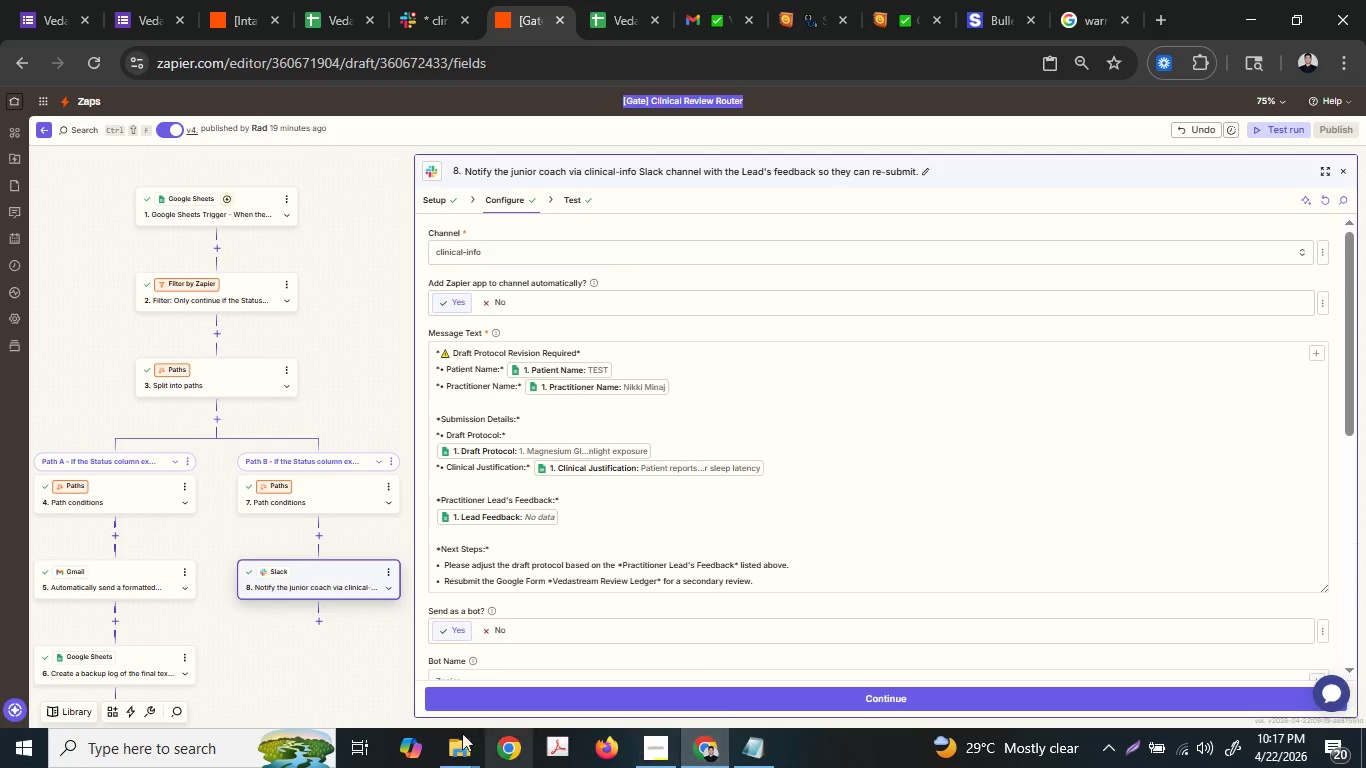 
left_click([451, 735])
 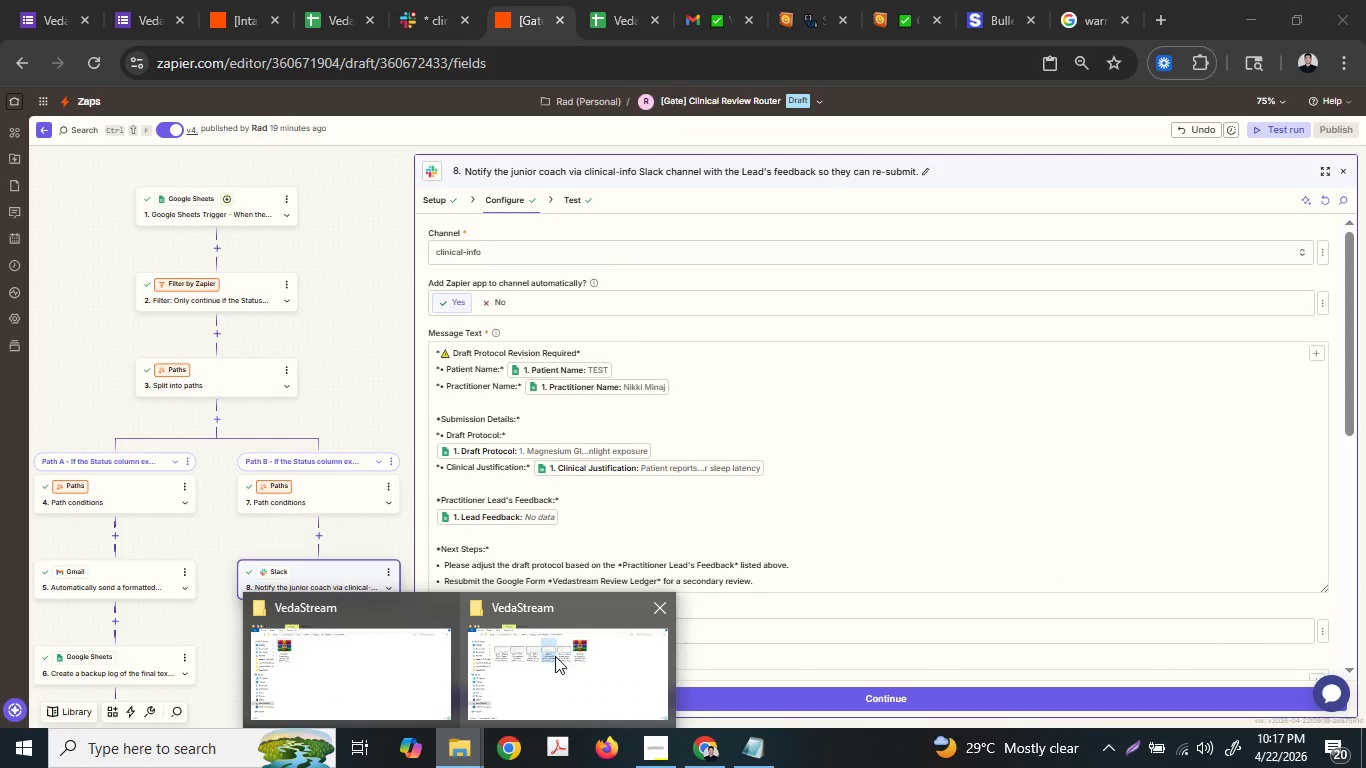 
left_click([555, 655])
 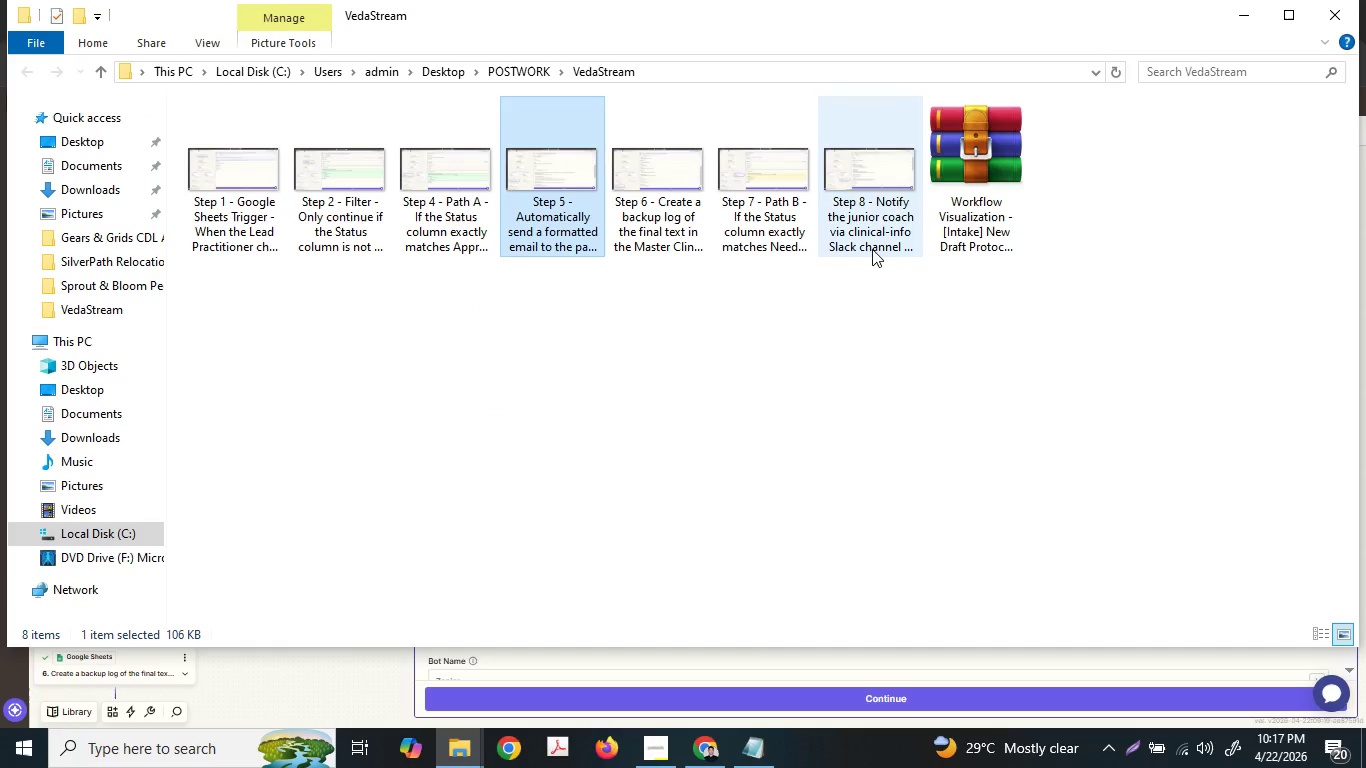 
left_click([871, 331])
 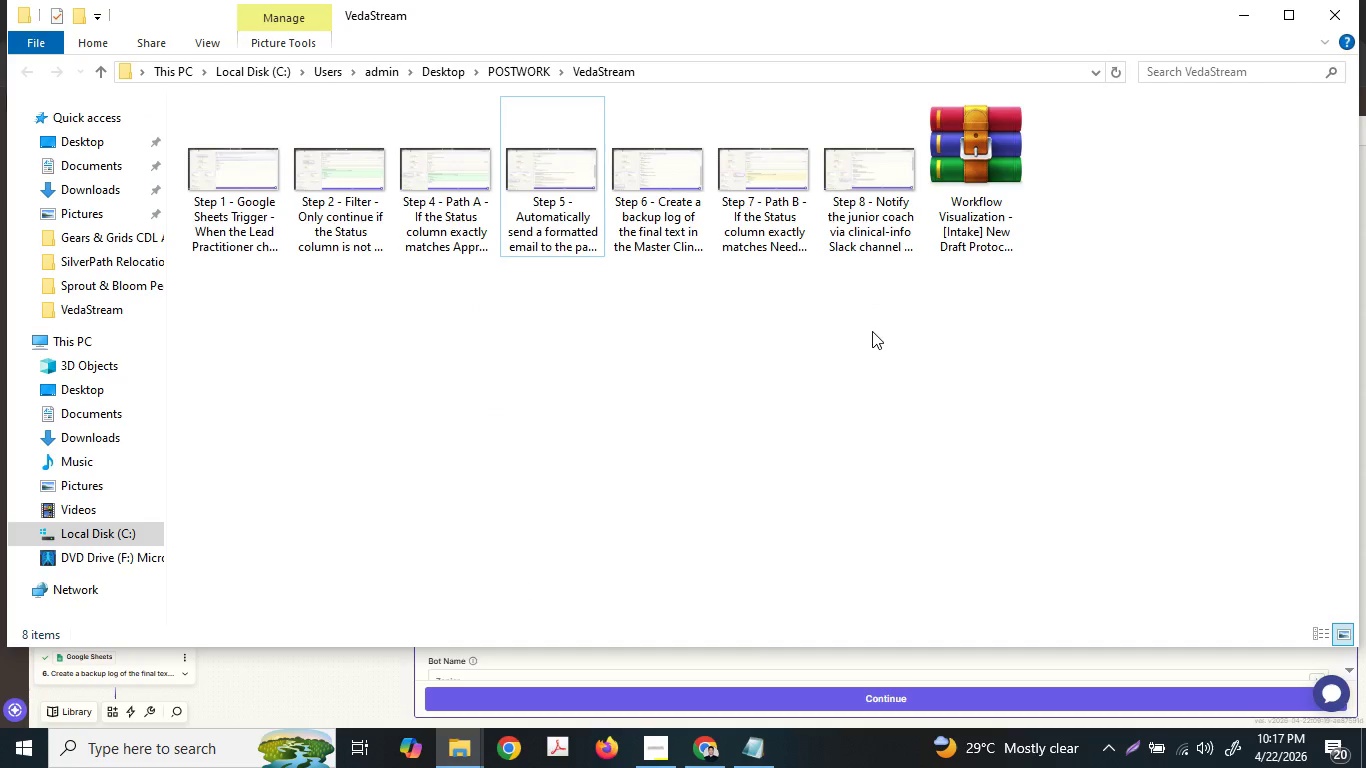 
left_click_drag(start_coordinate=[872, 331], to_coordinate=[892, 308])
 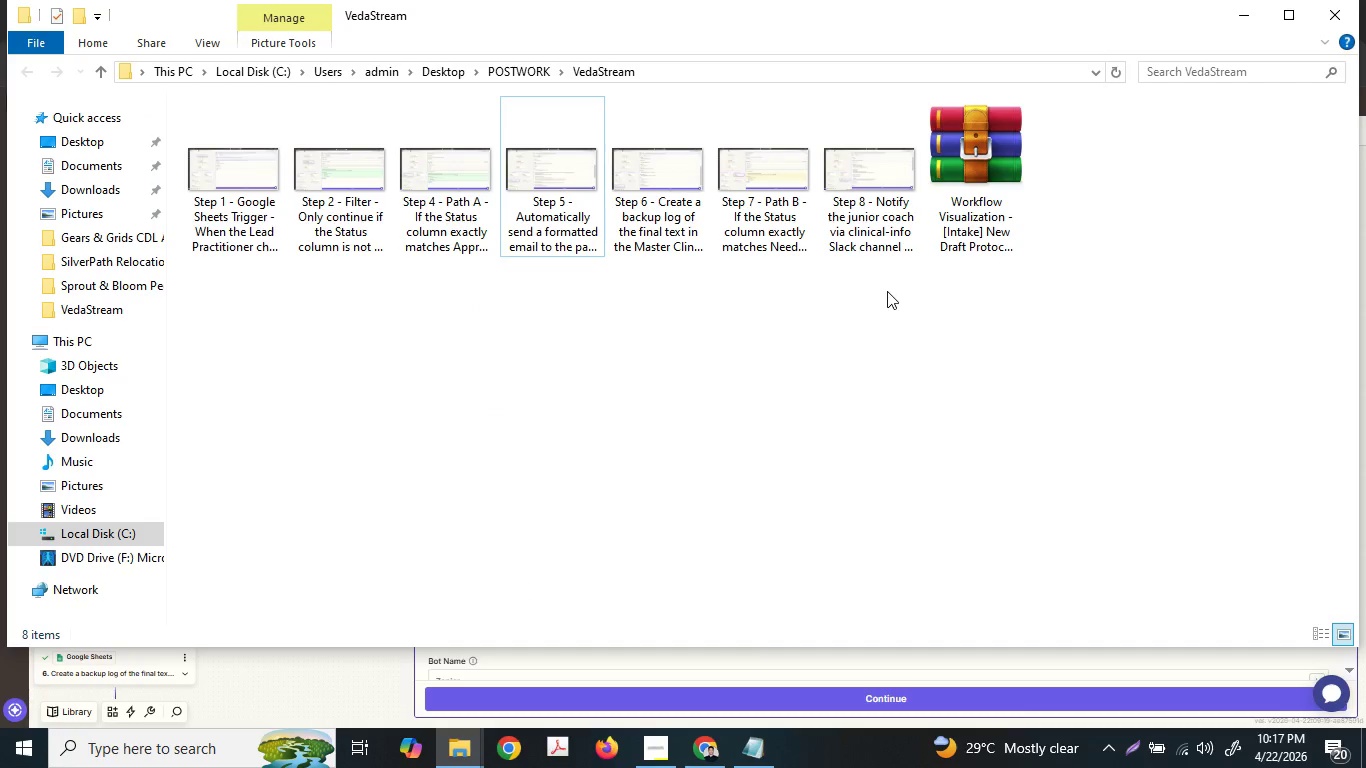 
left_click_drag(start_coordinate=[887, 291], to_coordinate=[265, 145])
 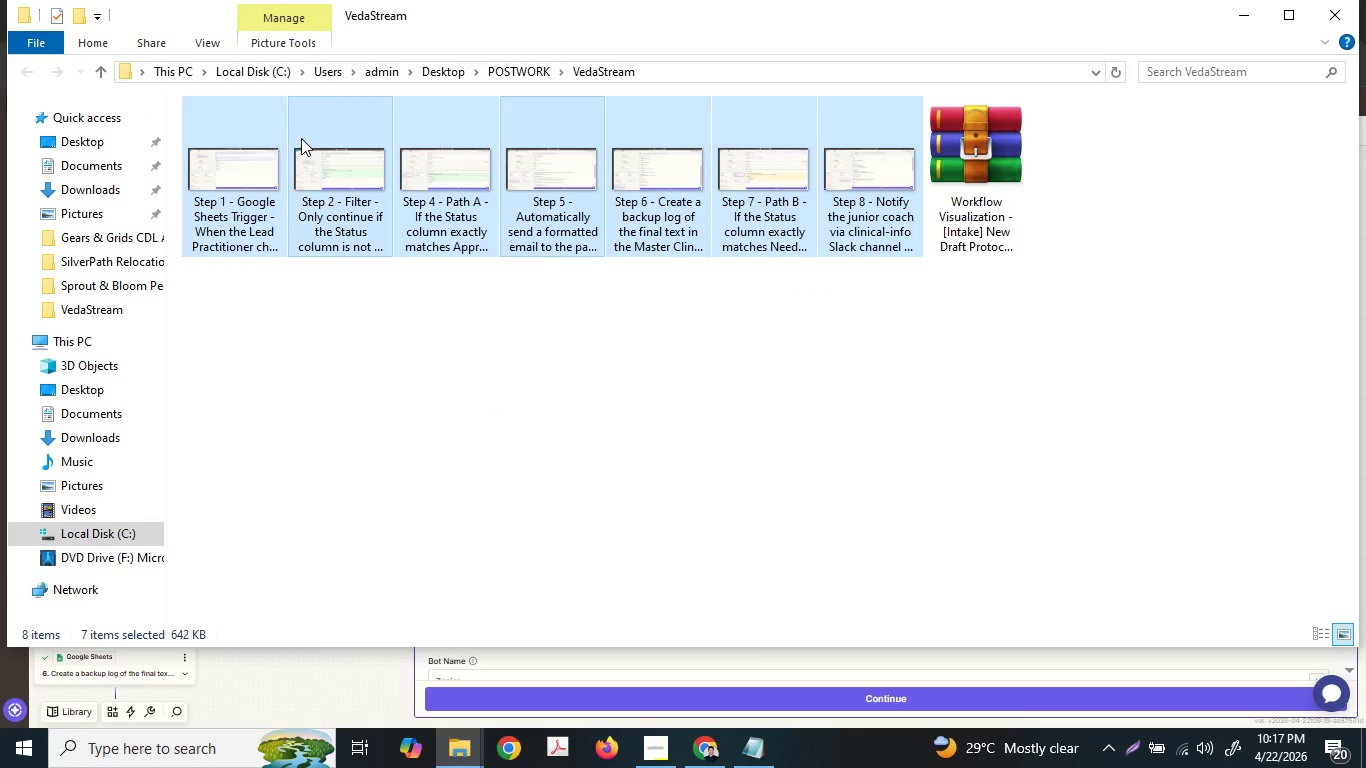 
right_click([301, 138])
 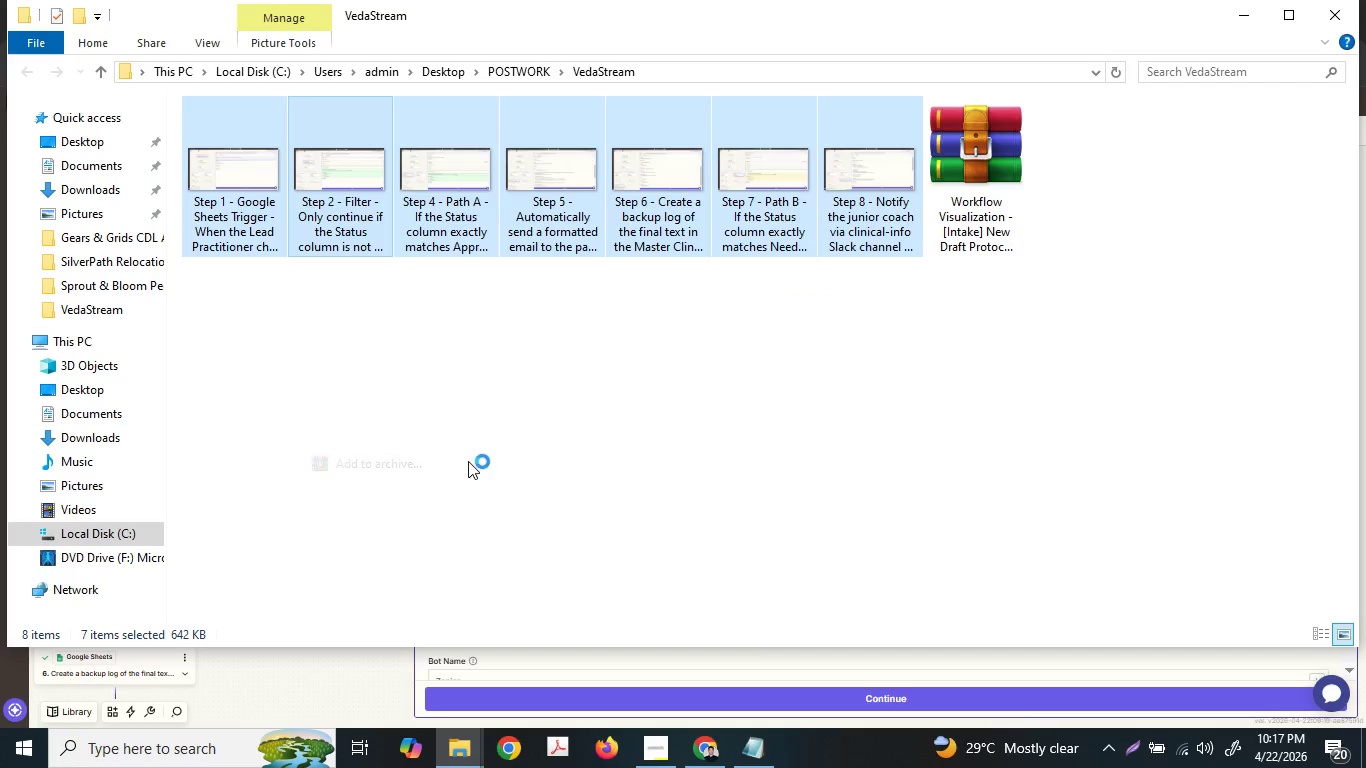 
key(Control+ControlLeft)
 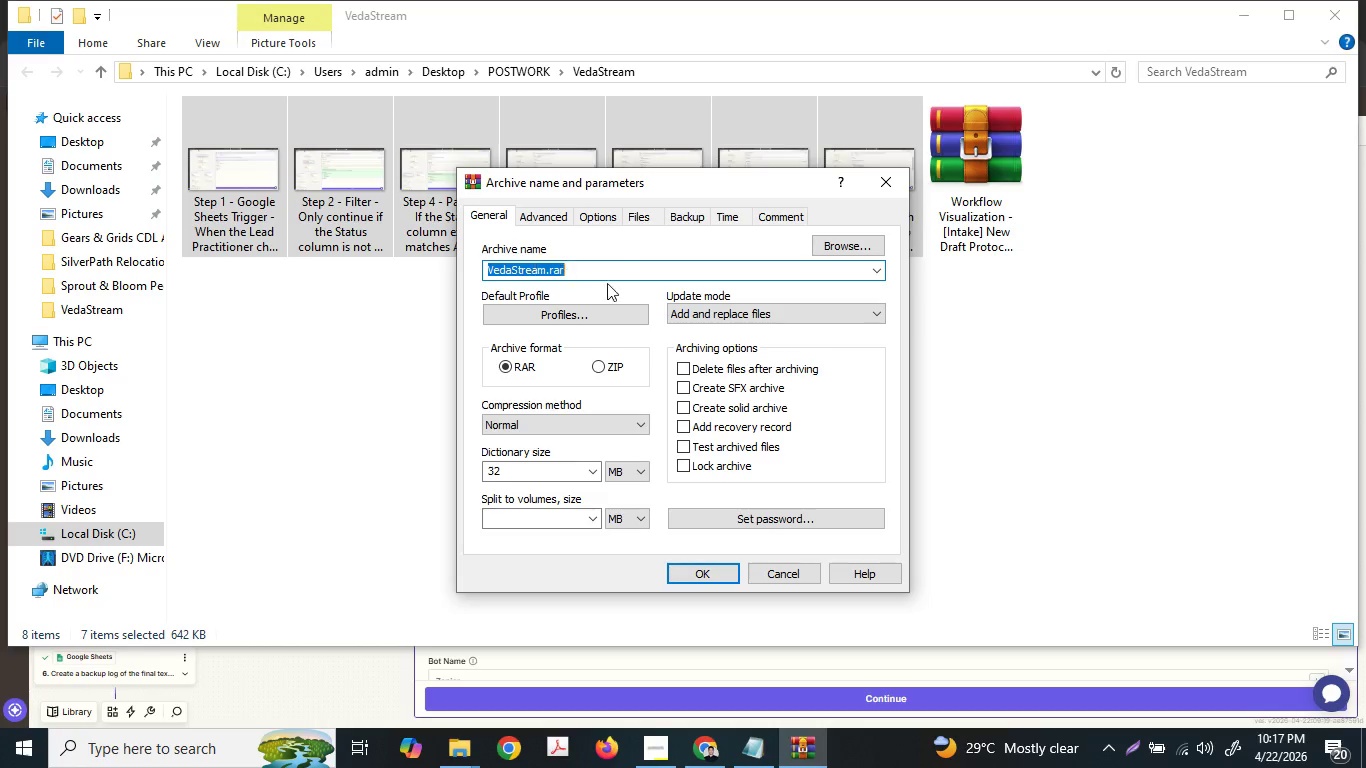 
key(Control+V)
 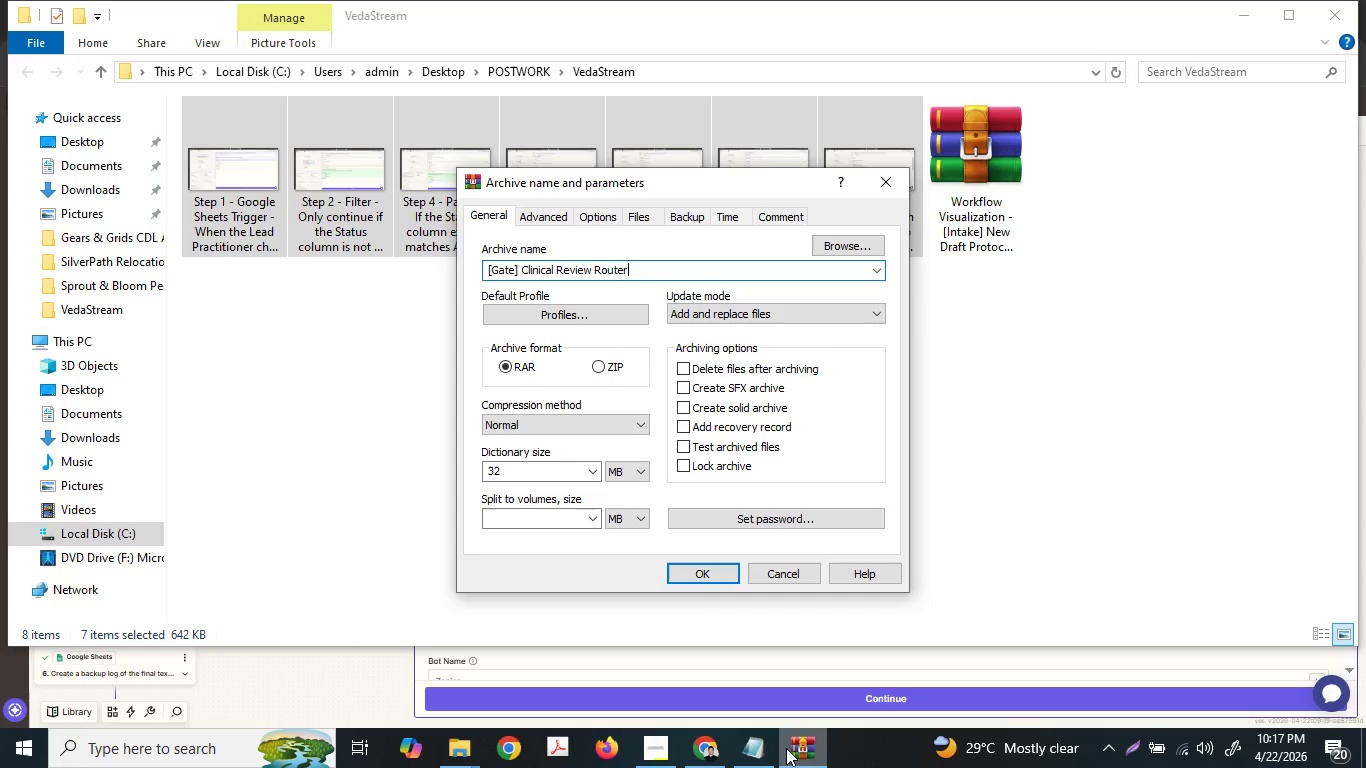 
left_click([765, 752])
 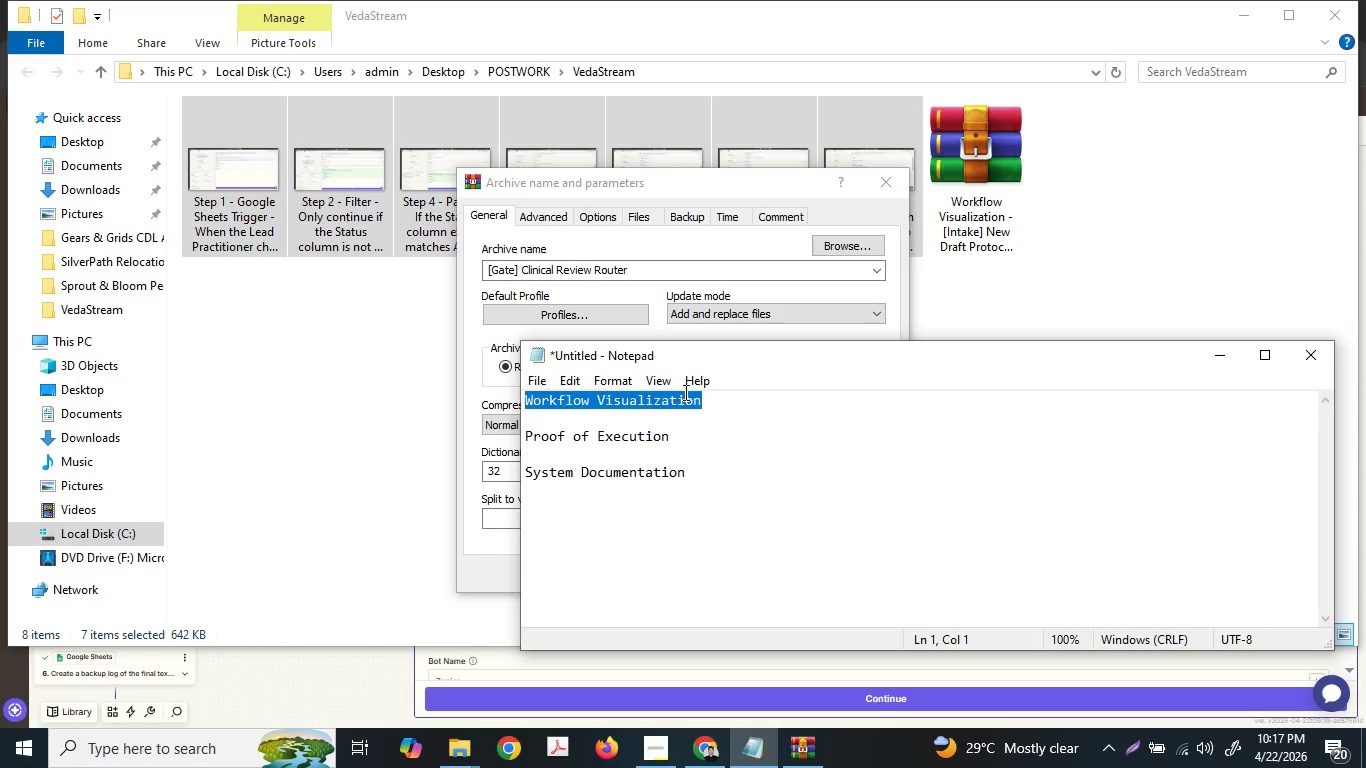 
key(Control+ControlLeft)
 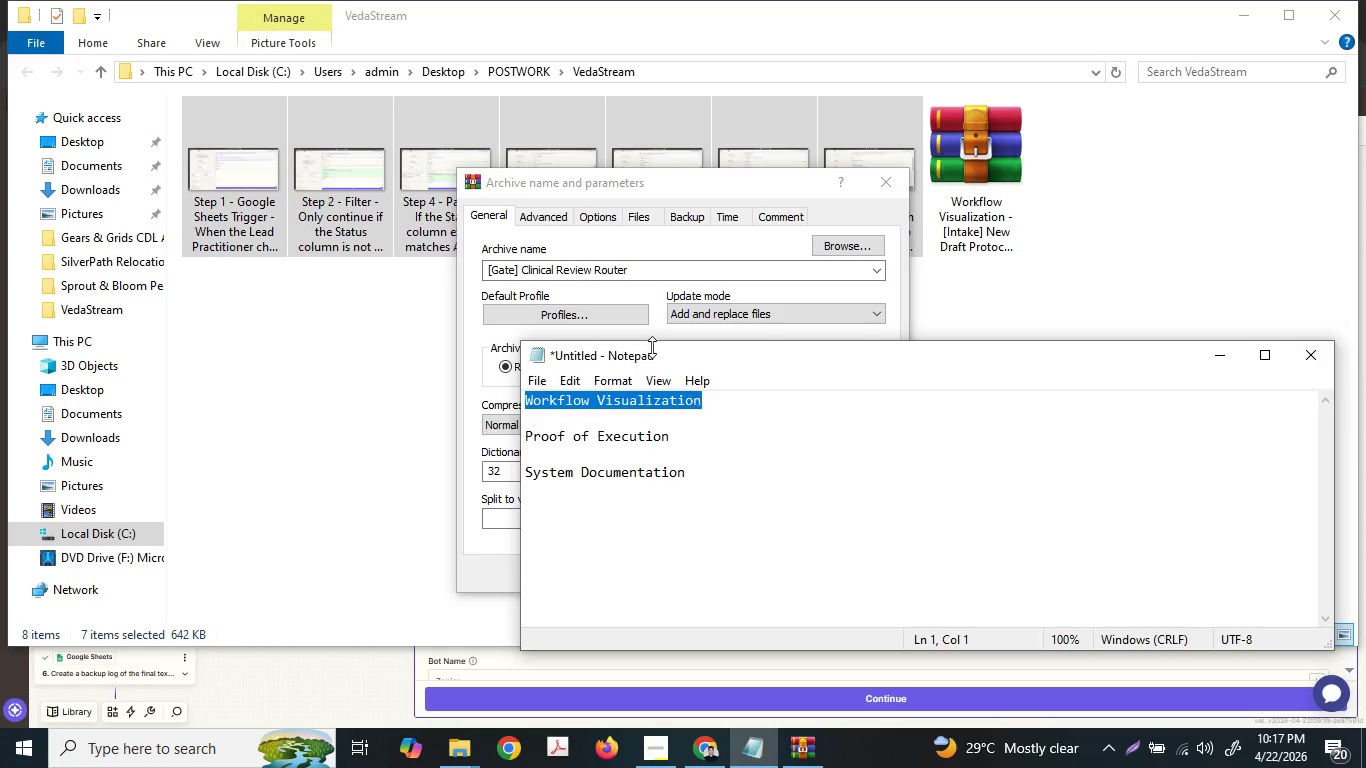 
key(Control+C)
 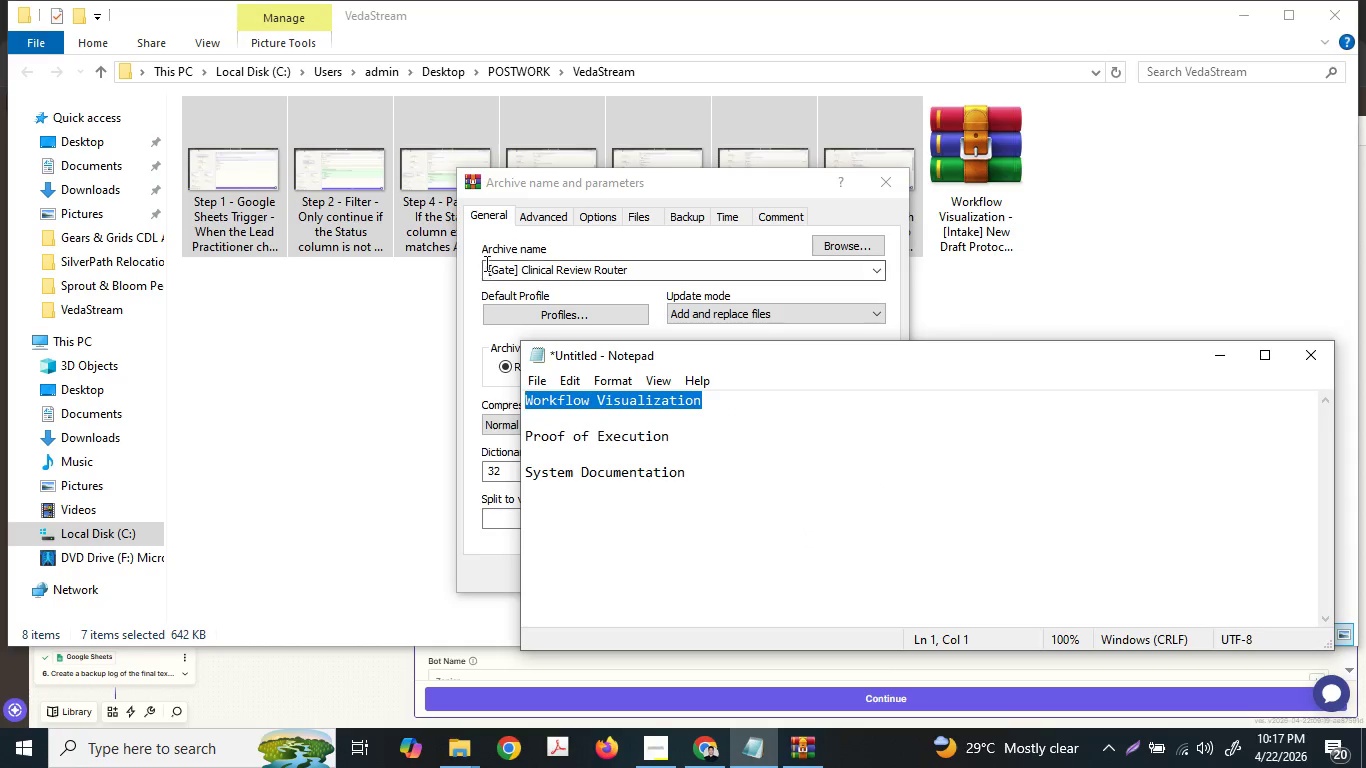 
left_click([487, 265])
 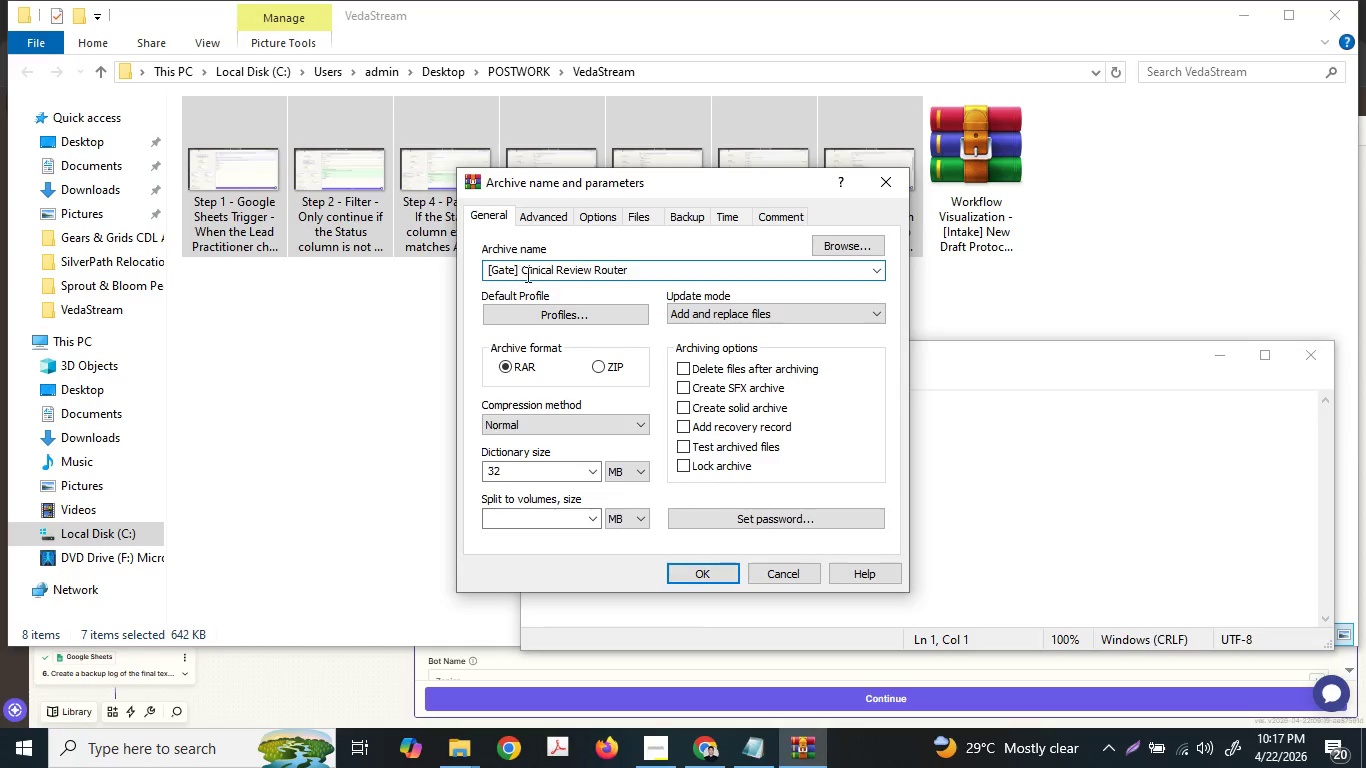 
key(Control+V)
 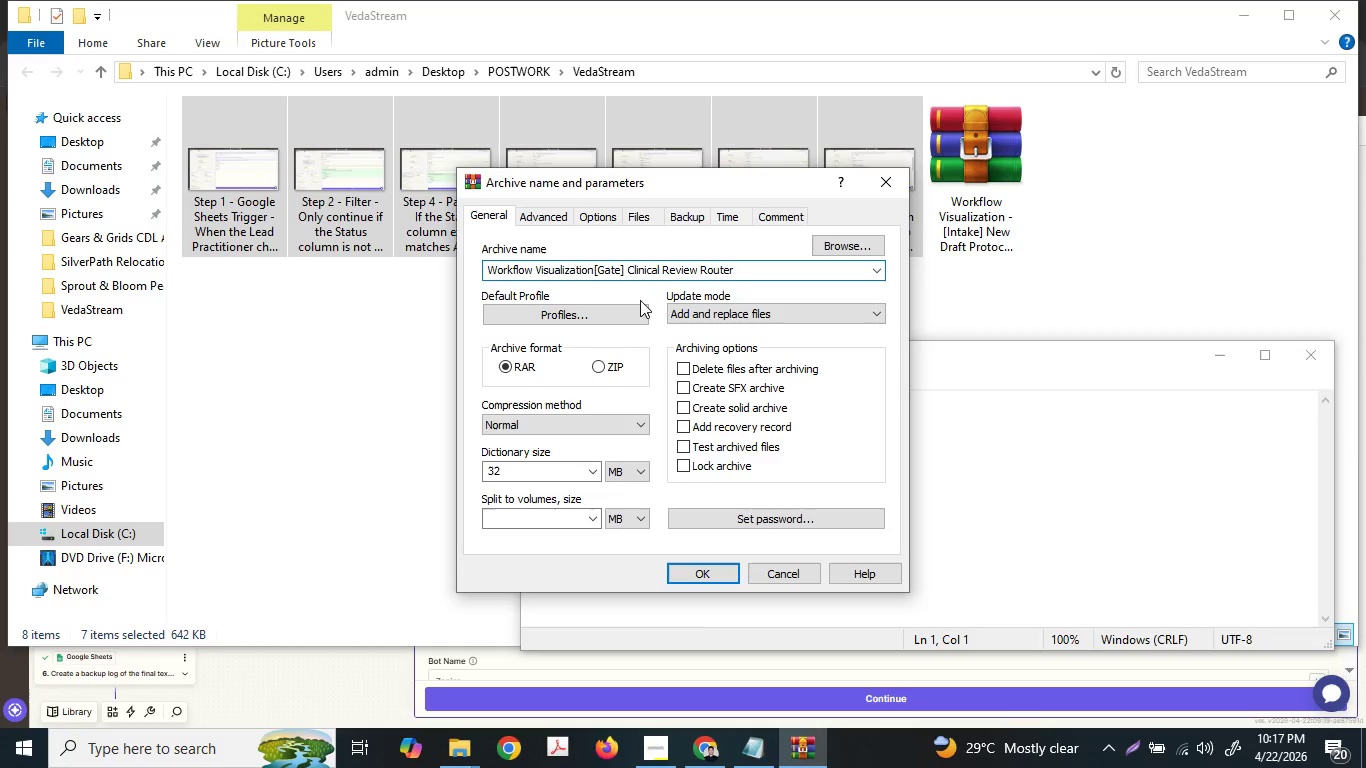 
key(Space)
 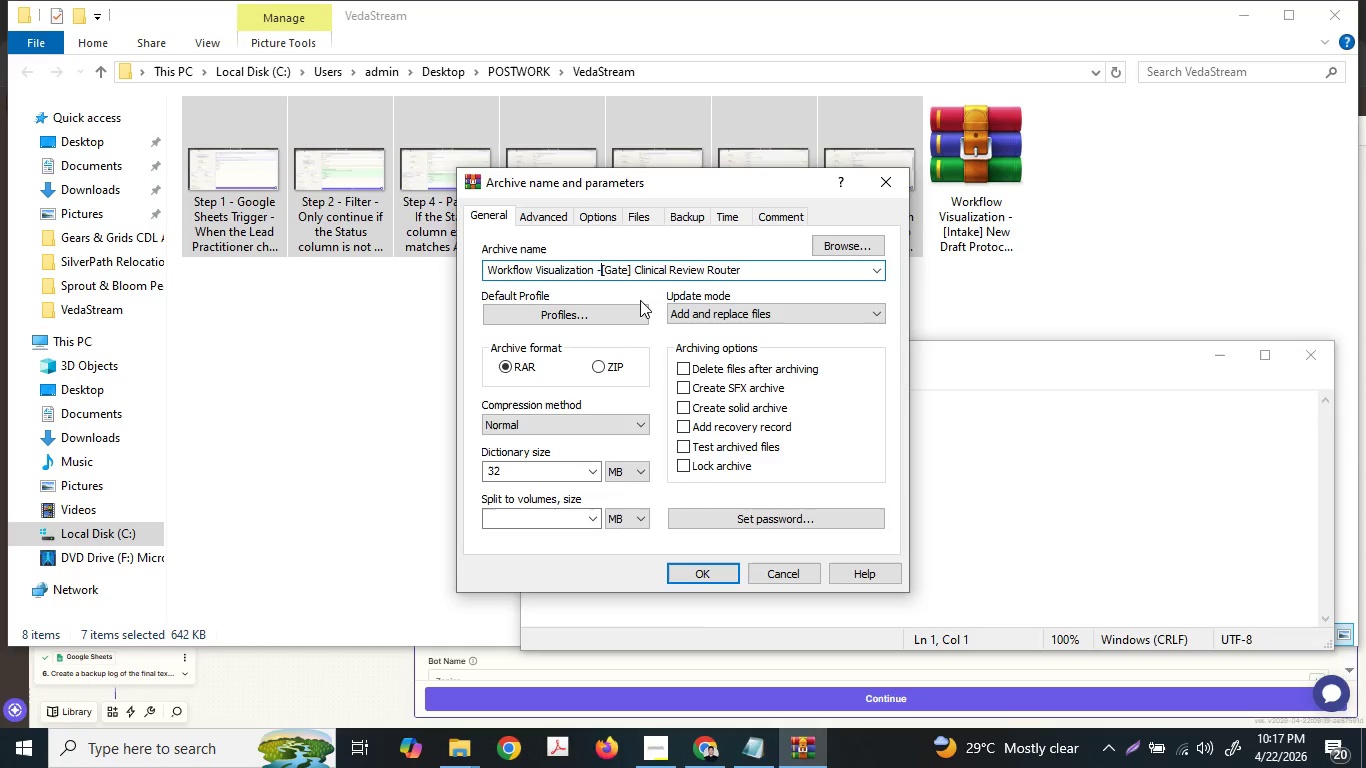 
key(Minus)
 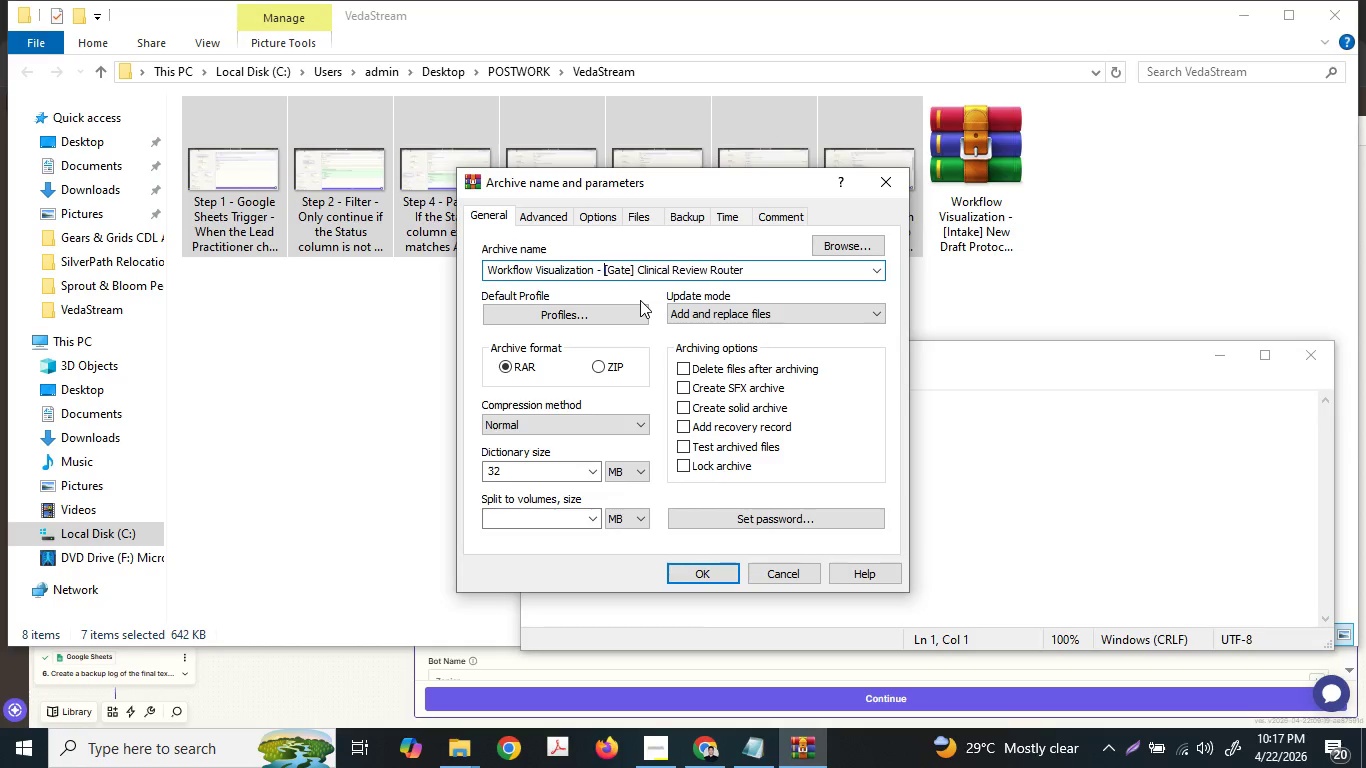 
key(Space)
 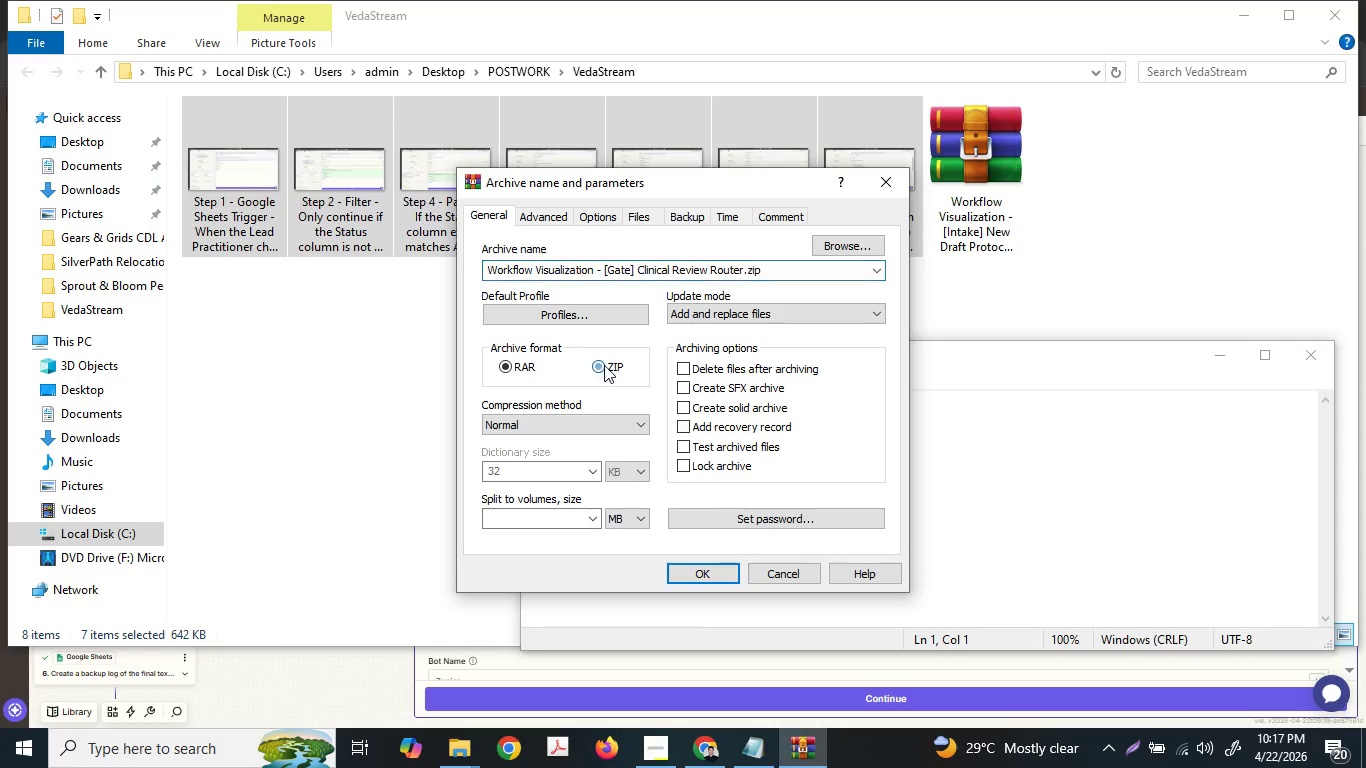 
left_click([693, 572])
 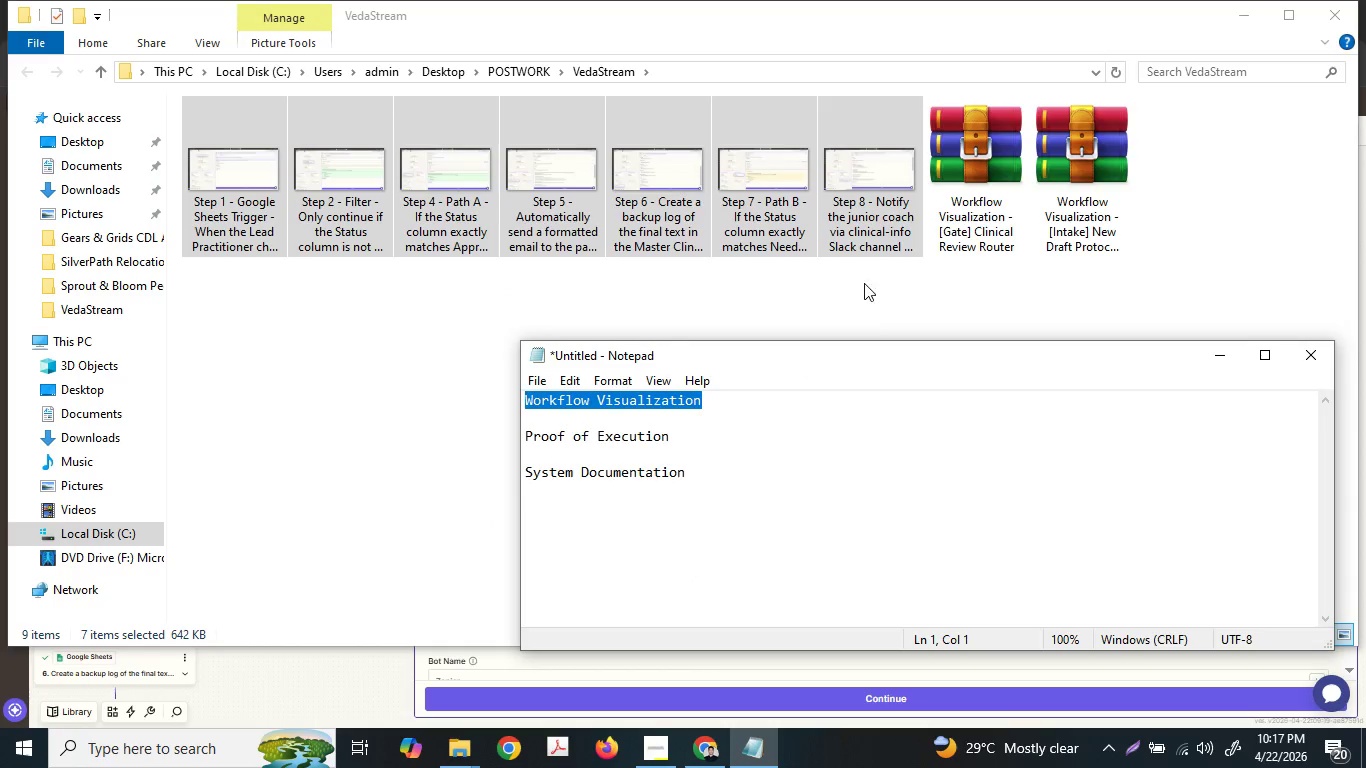 
left_click([874, 221])
 